 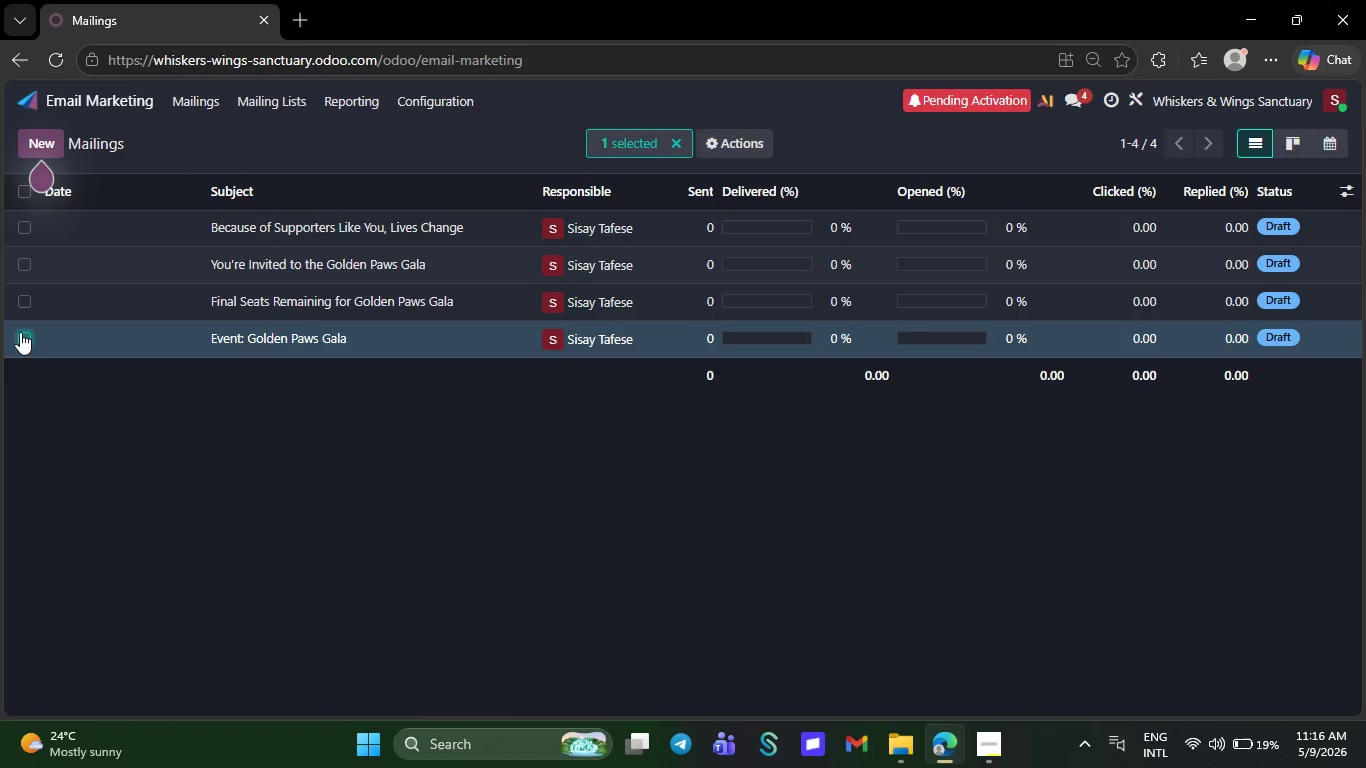 
left_click([757, 139])
 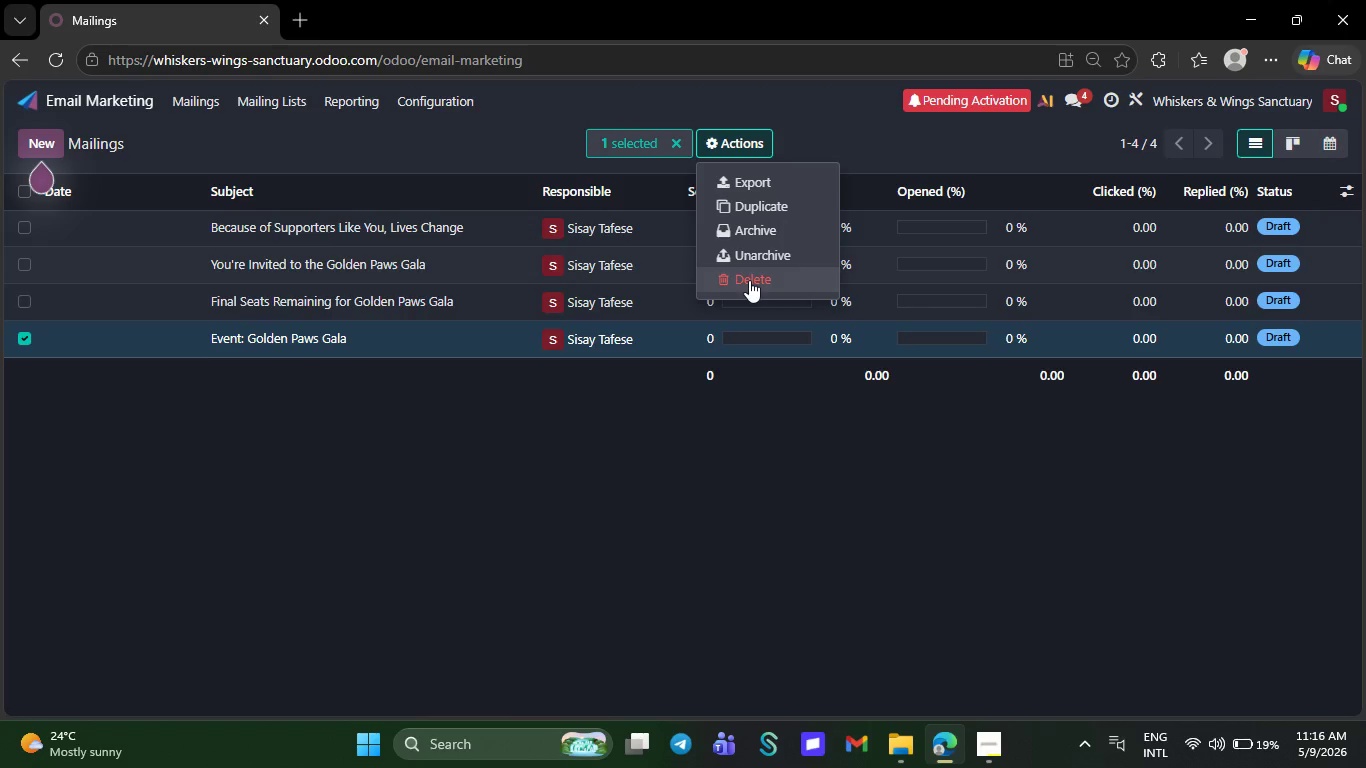 
left_click([749, 280])
 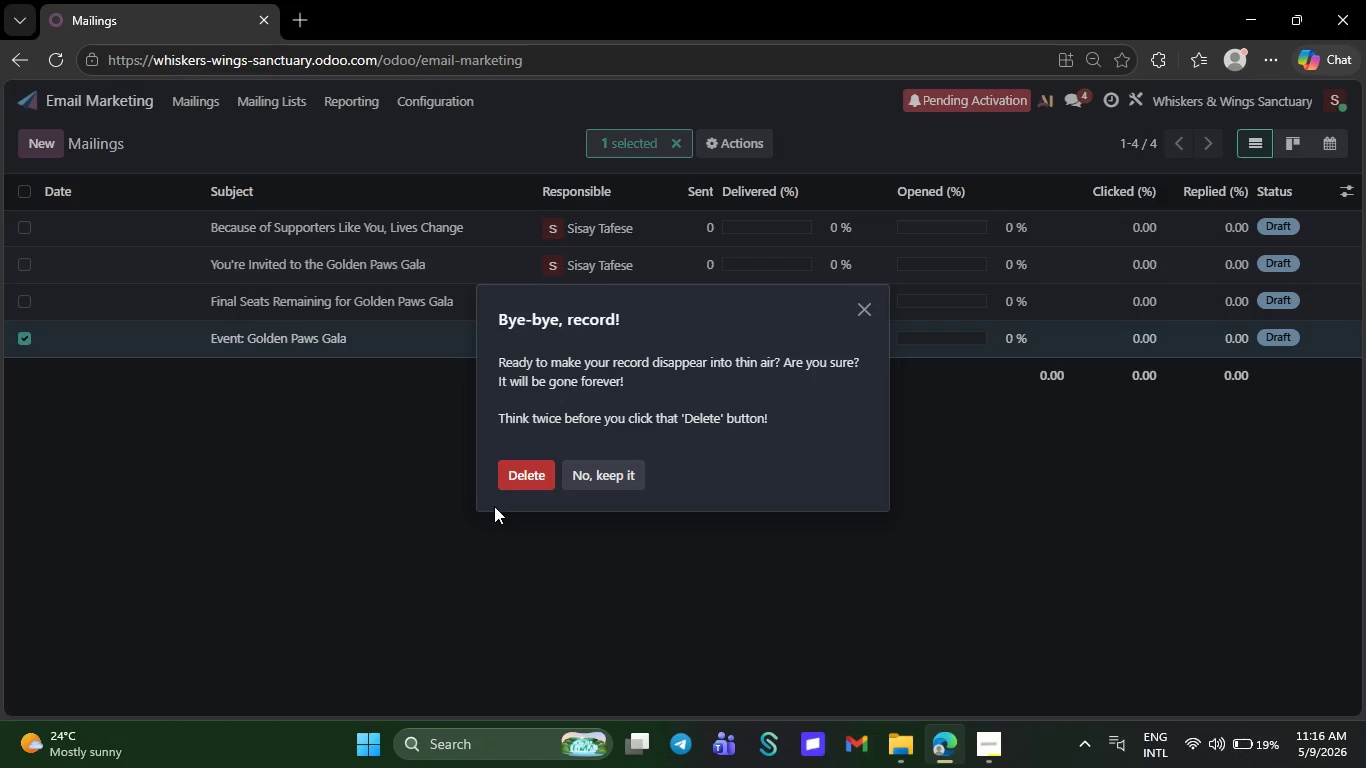 
left_click([548, 466])
 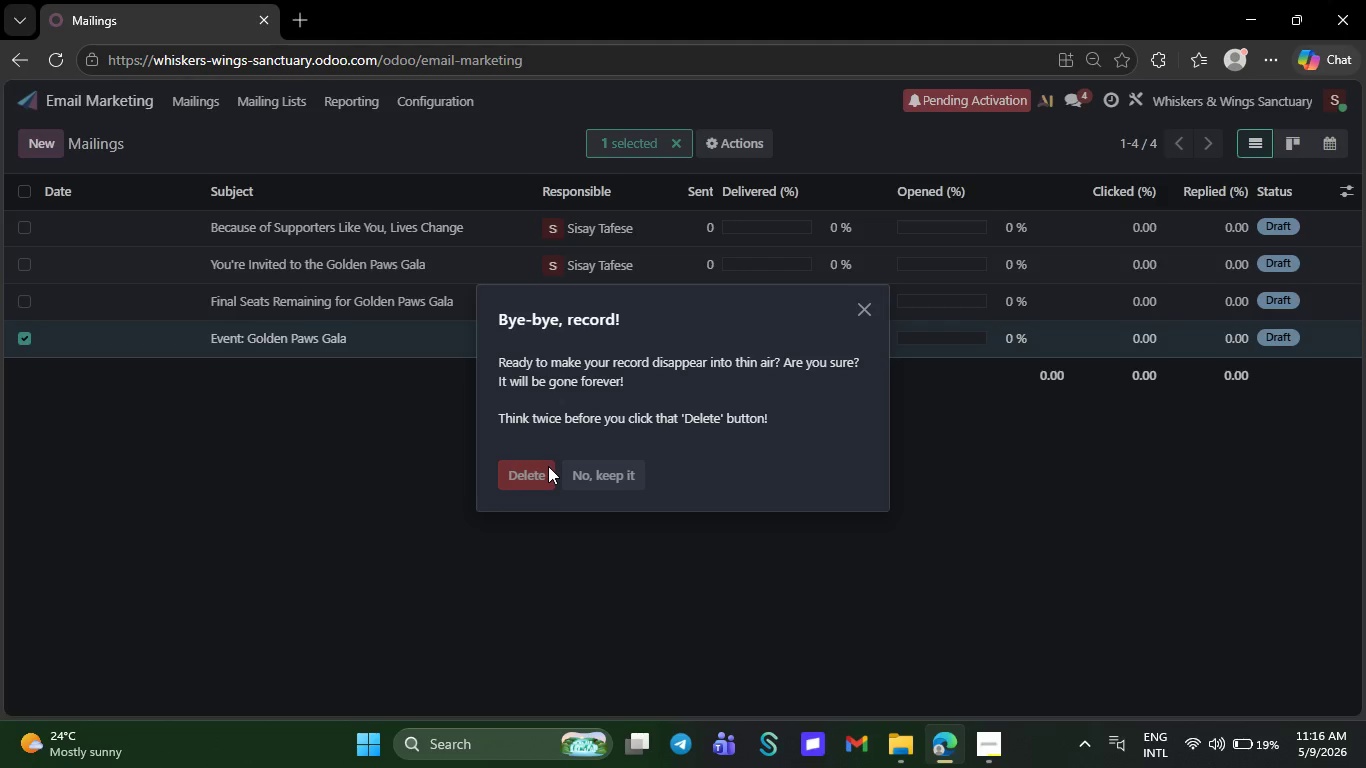 
left_click([400, 254])
 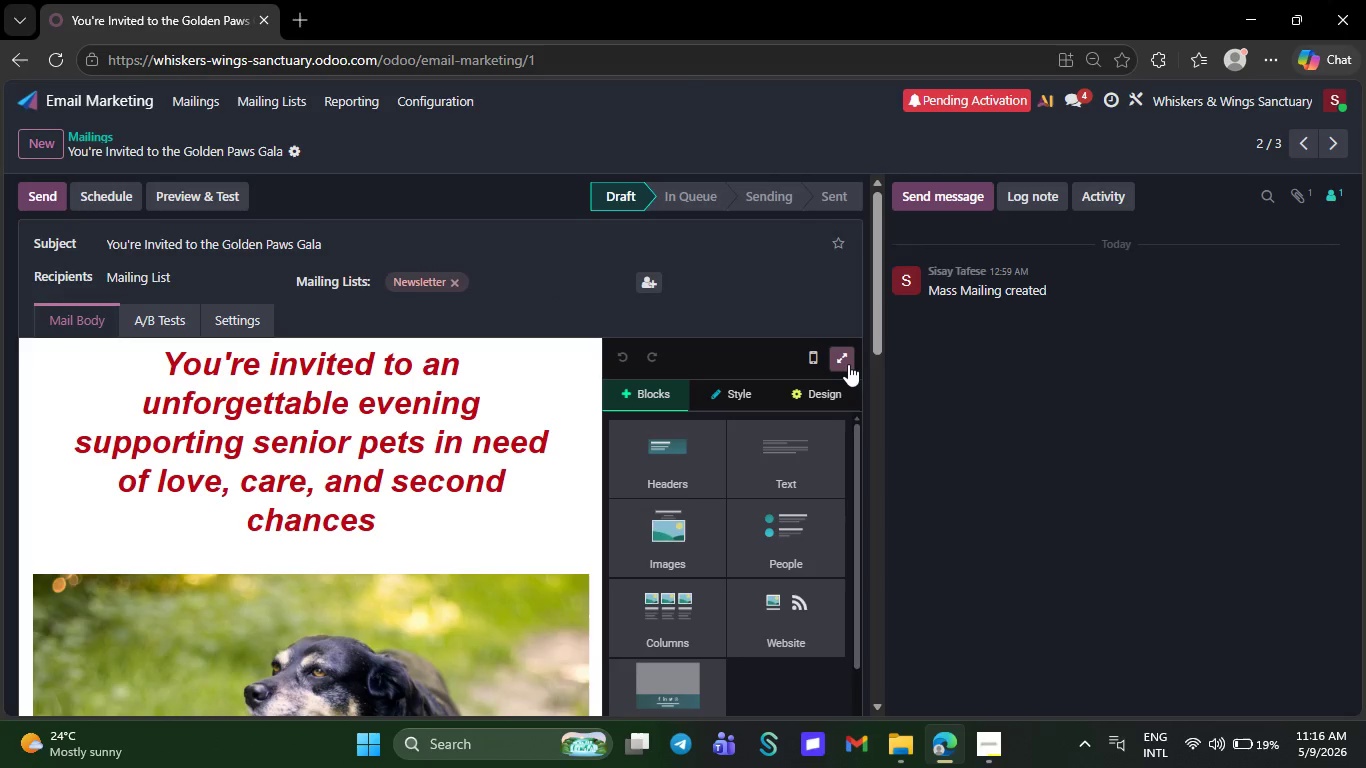 
left_click([844, 359])
 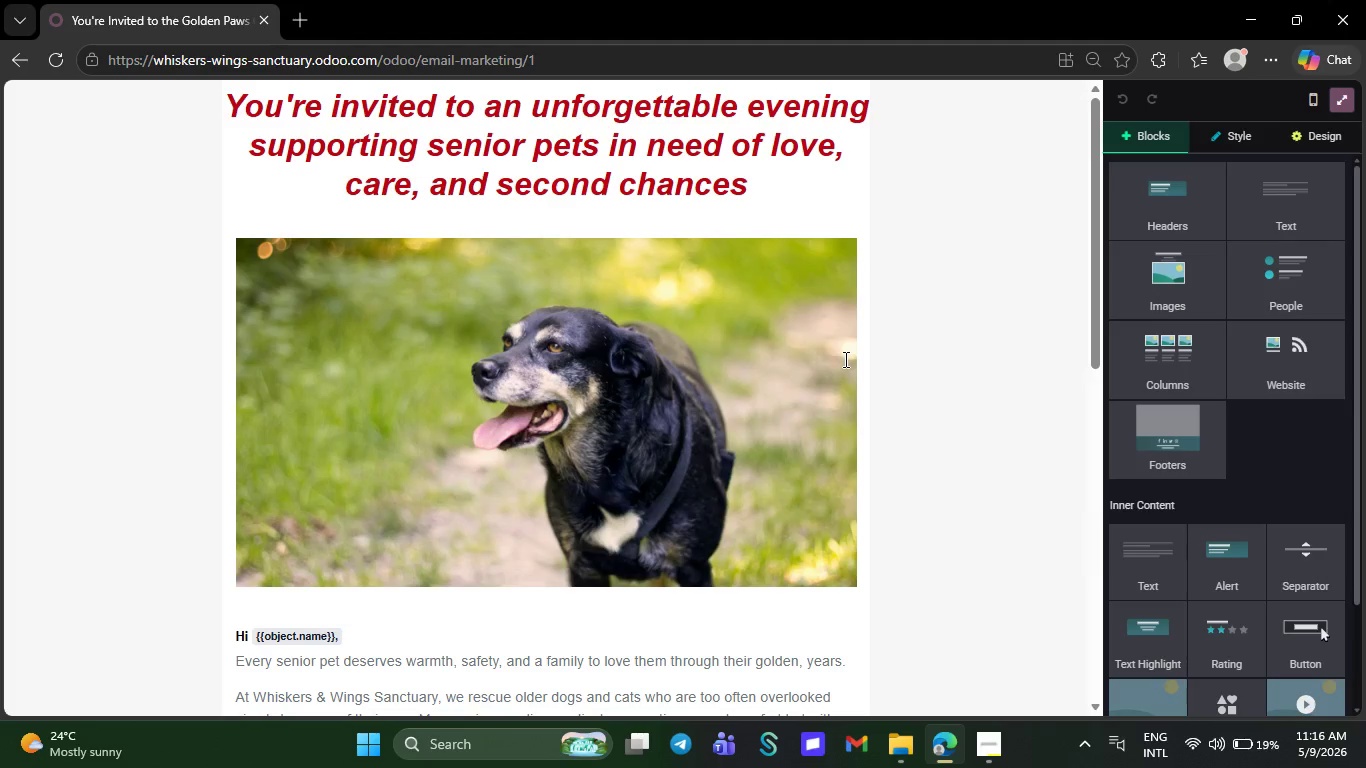 
key(Control+Minus)
 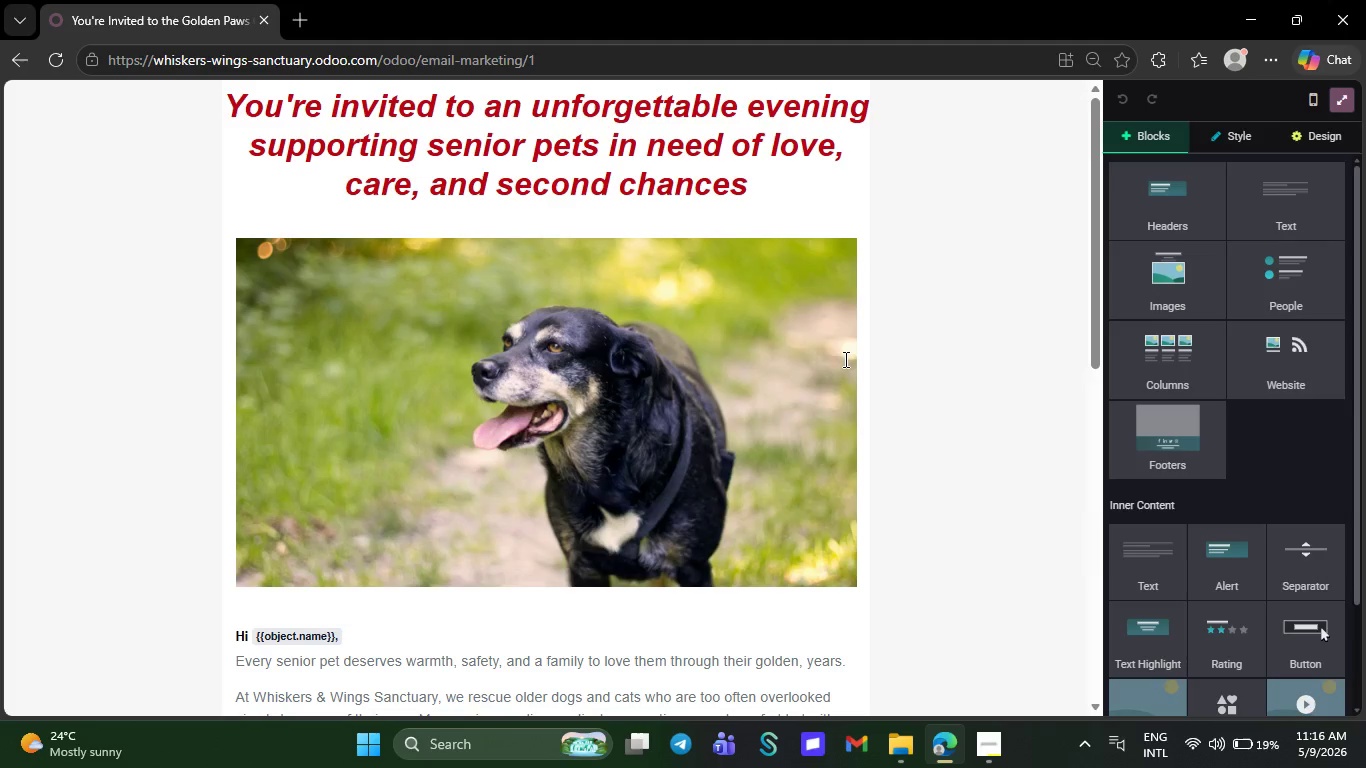 
key(Control+Minus)
 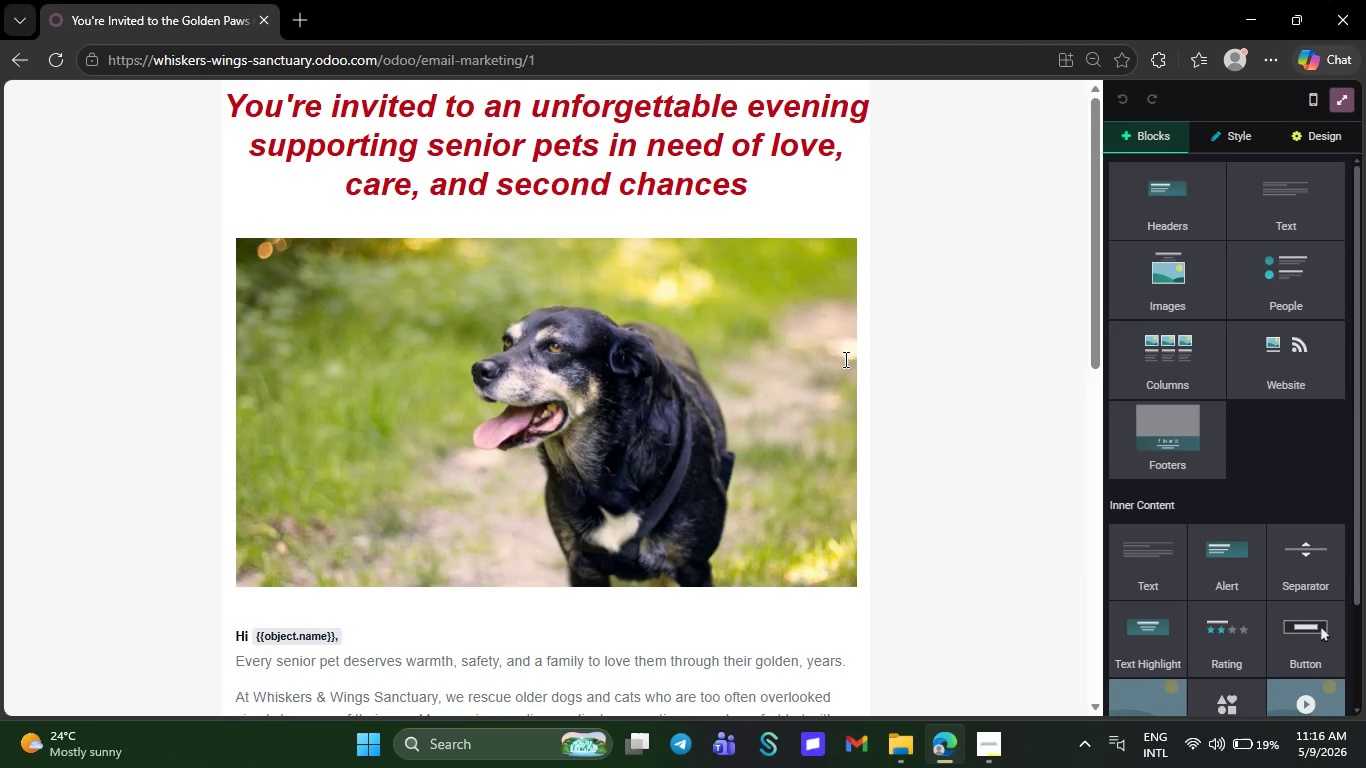 
key(Control+Minus)
 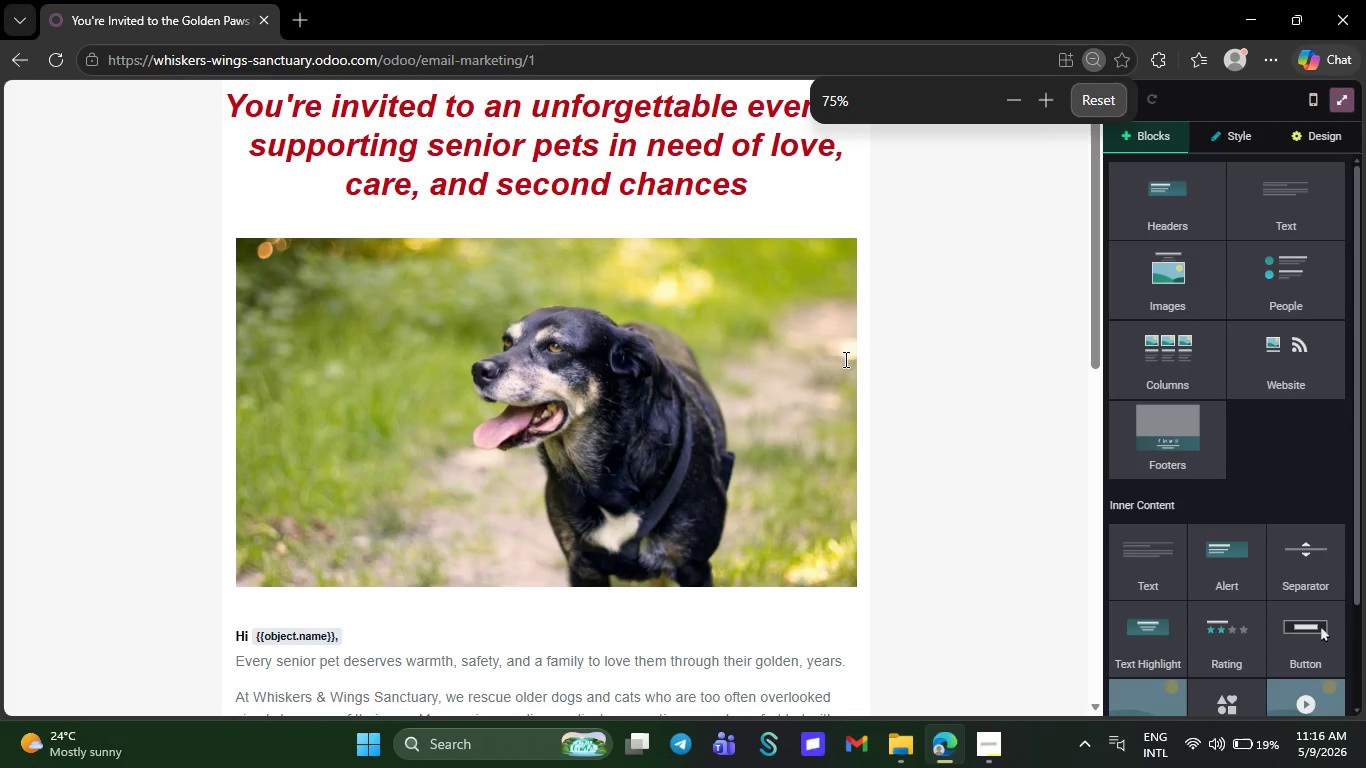 
key(Control+Minus)
 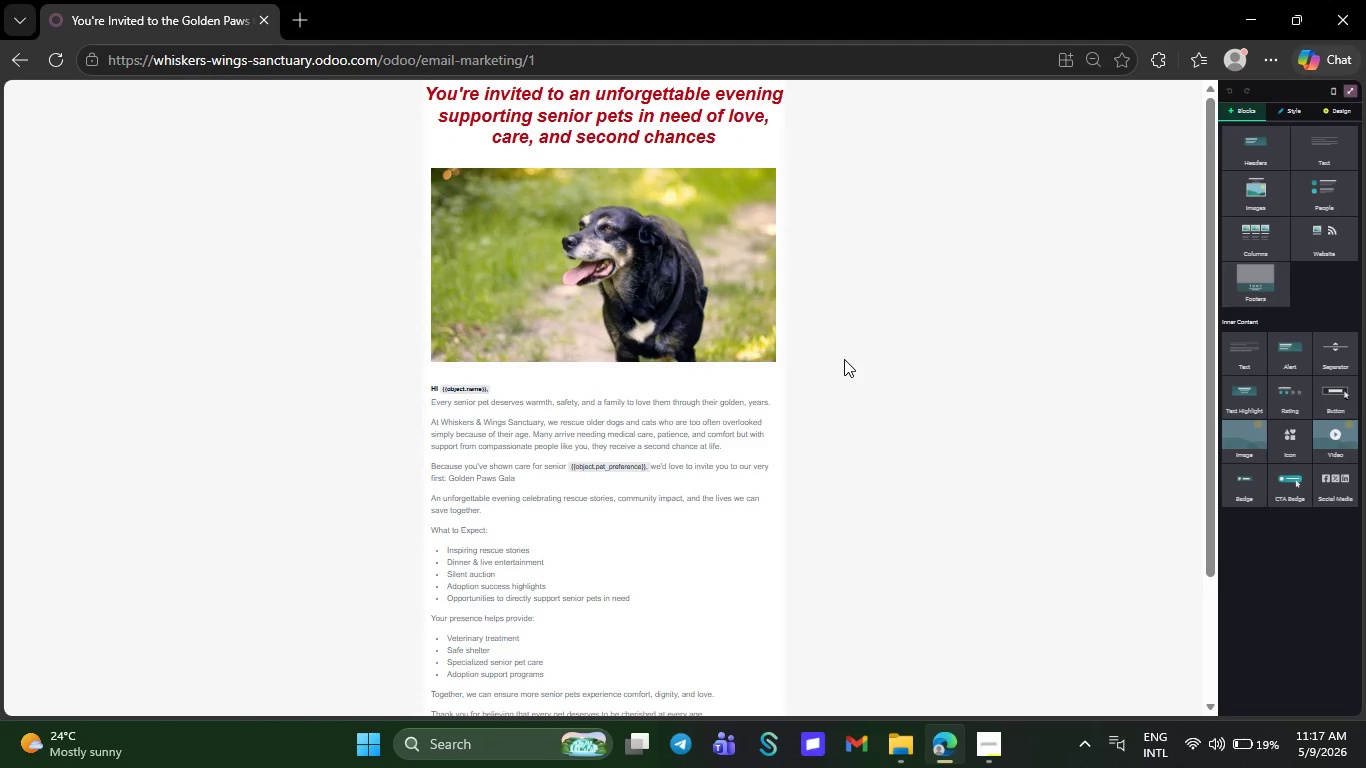 
key(Minus)
 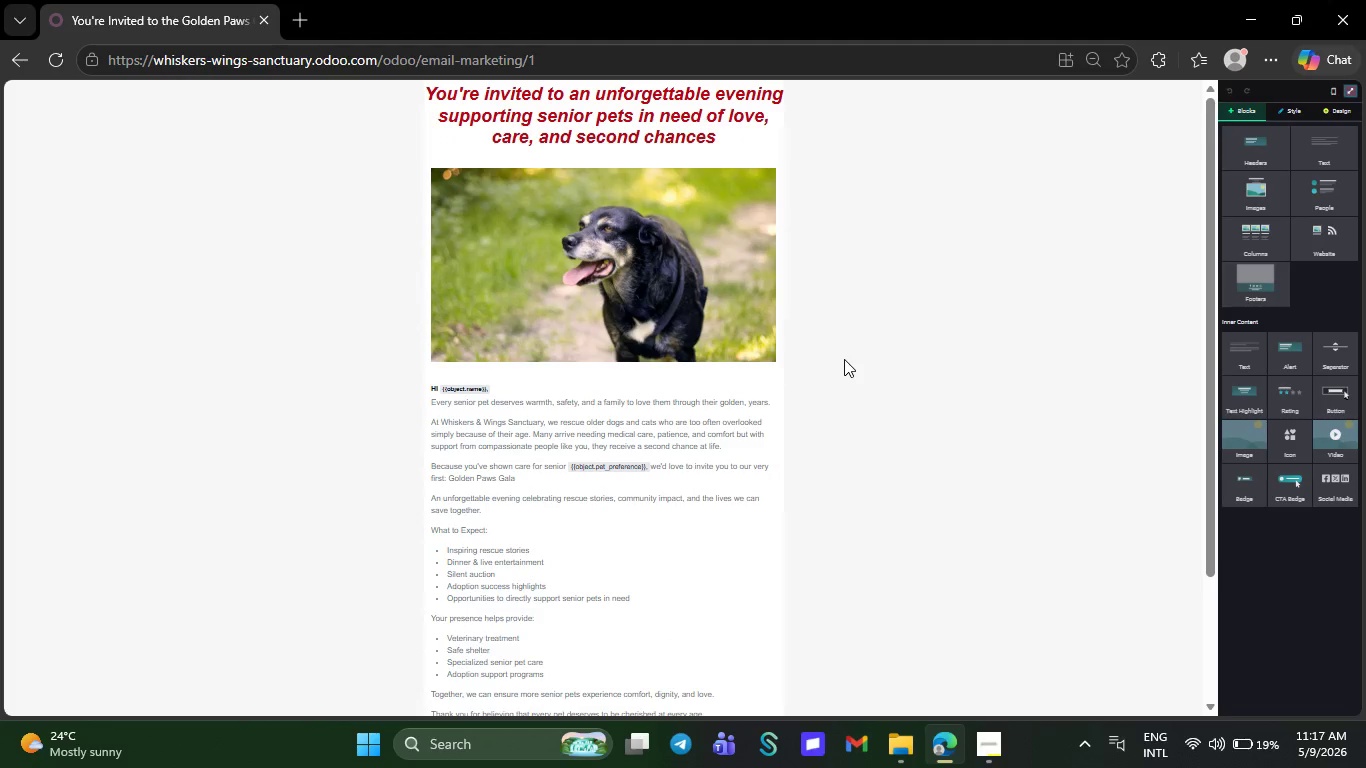 
key(Control+Minus)
 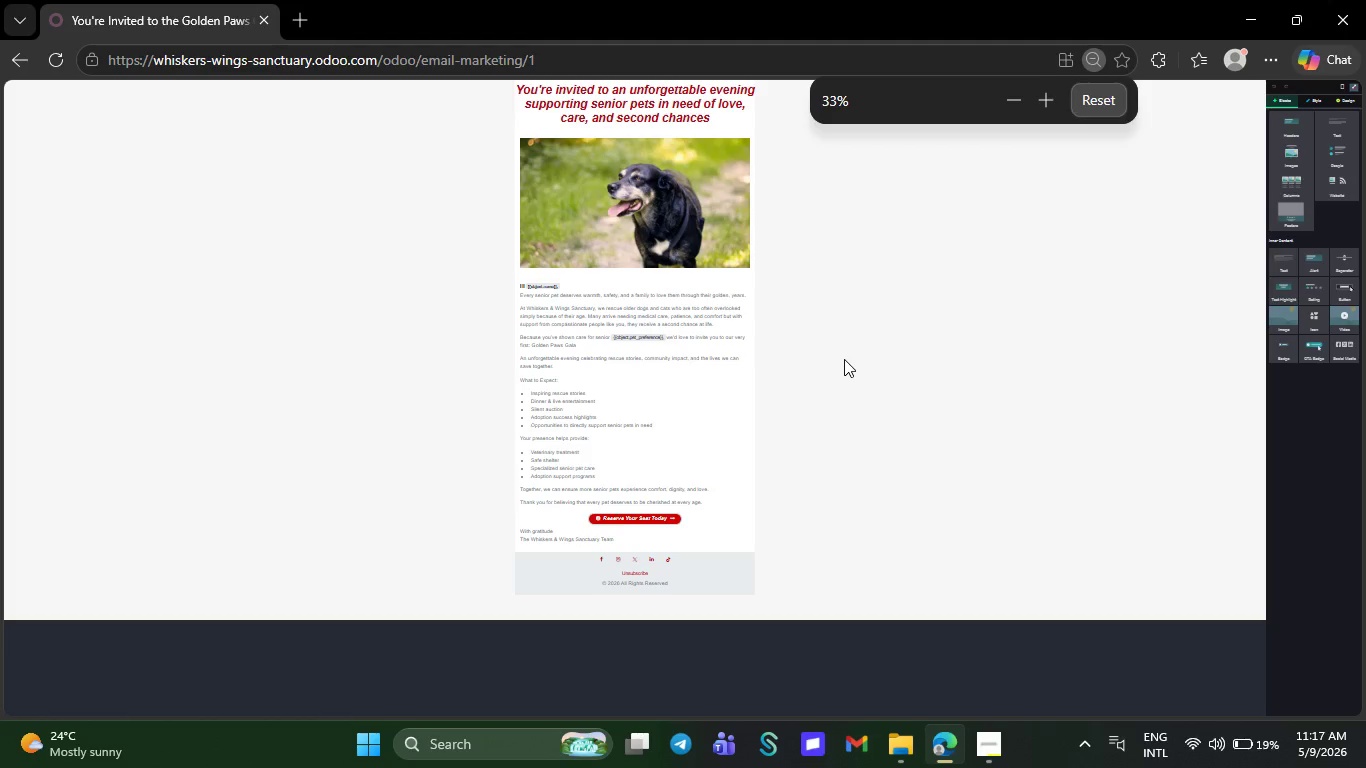 
key(Control+Equal)
 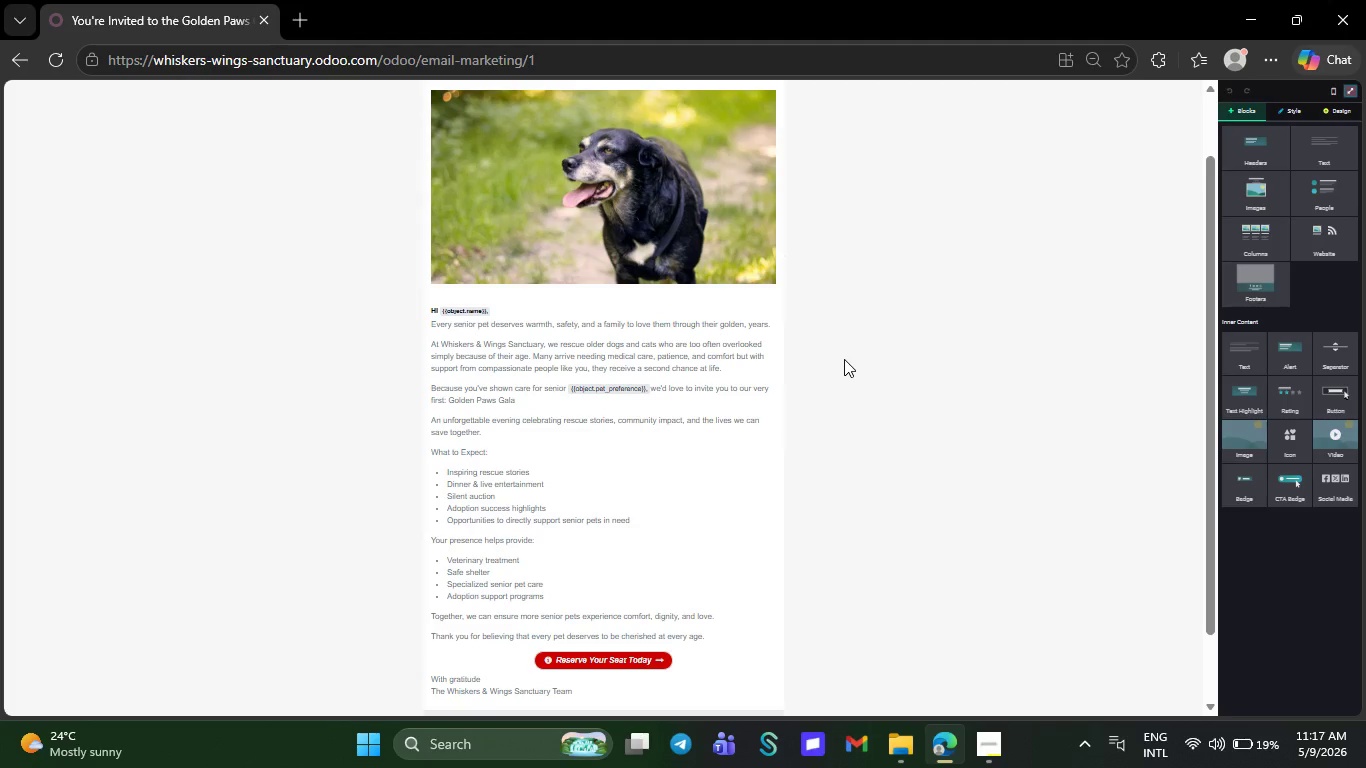 
wait(7.11)
 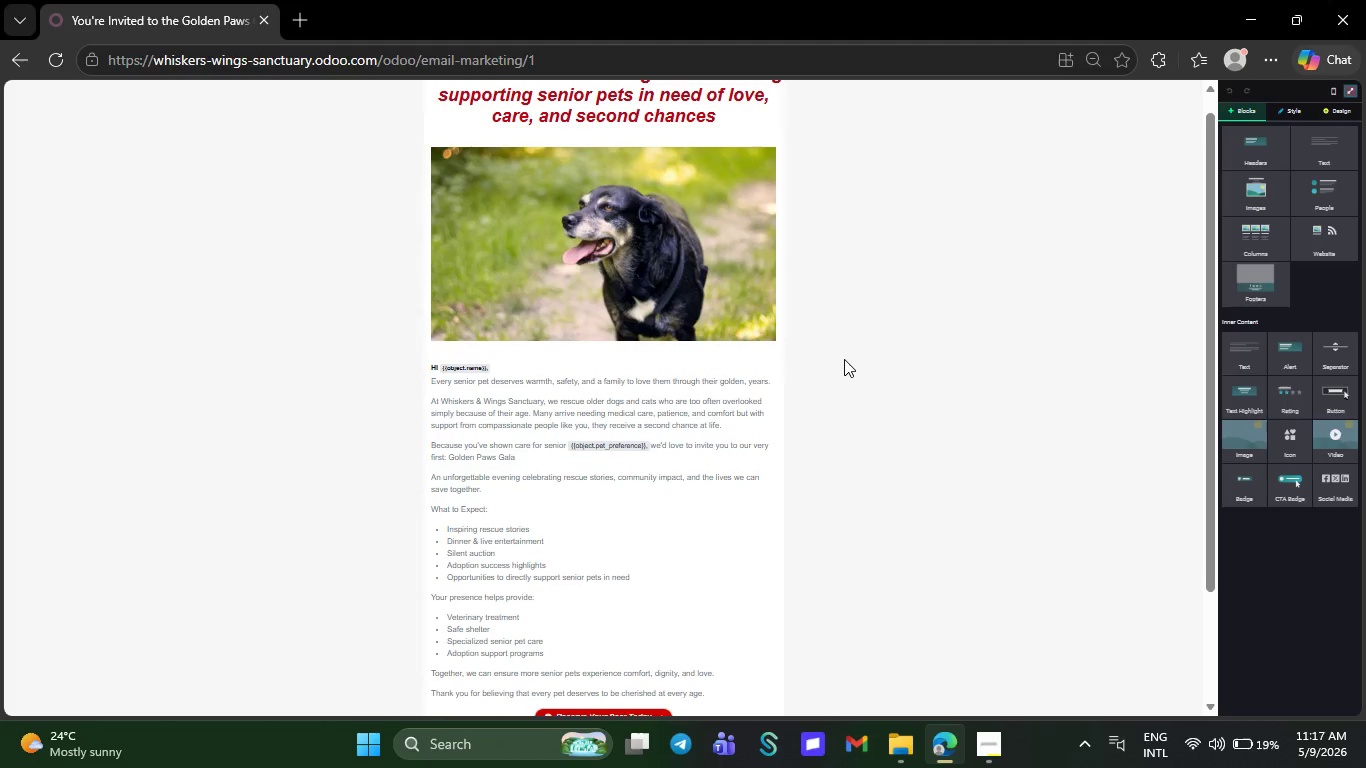 
key(Meta+PrintScreen)
 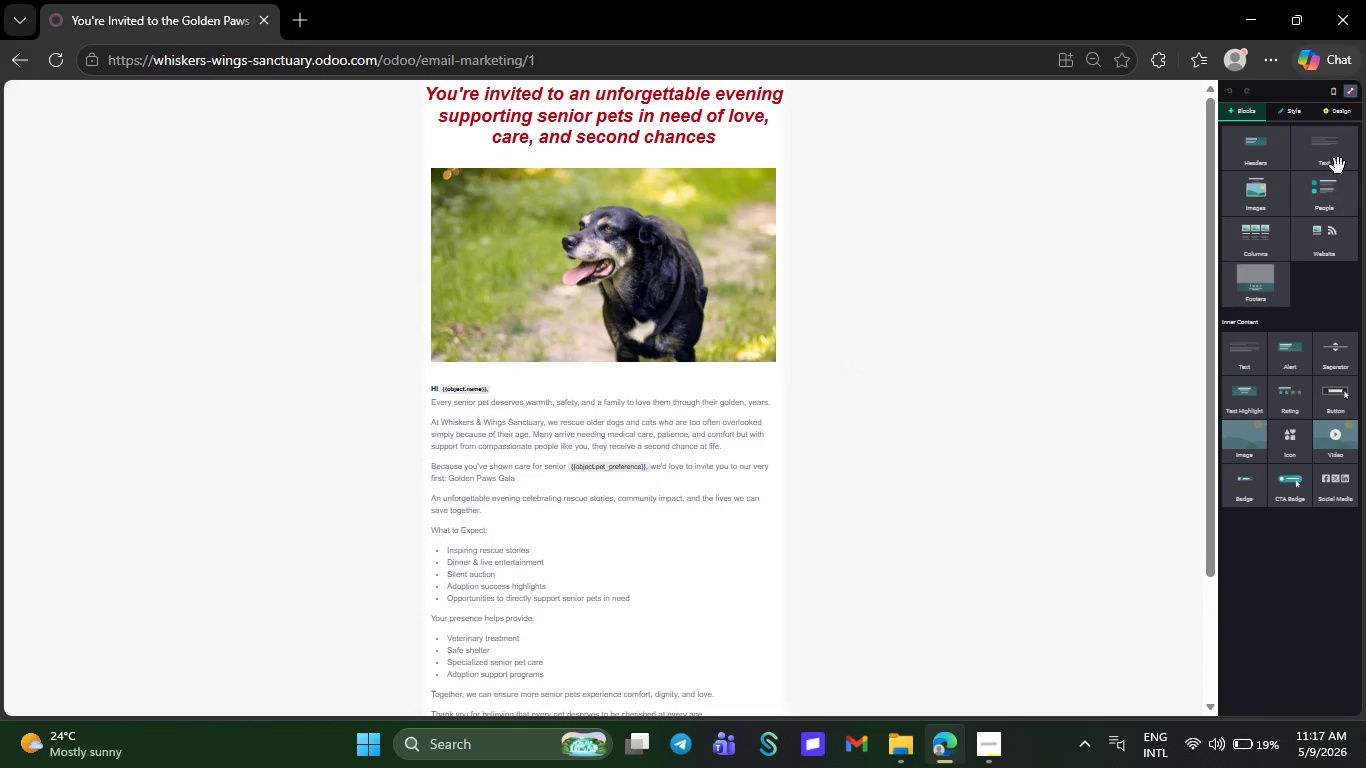 
left_click([1351, 90])
 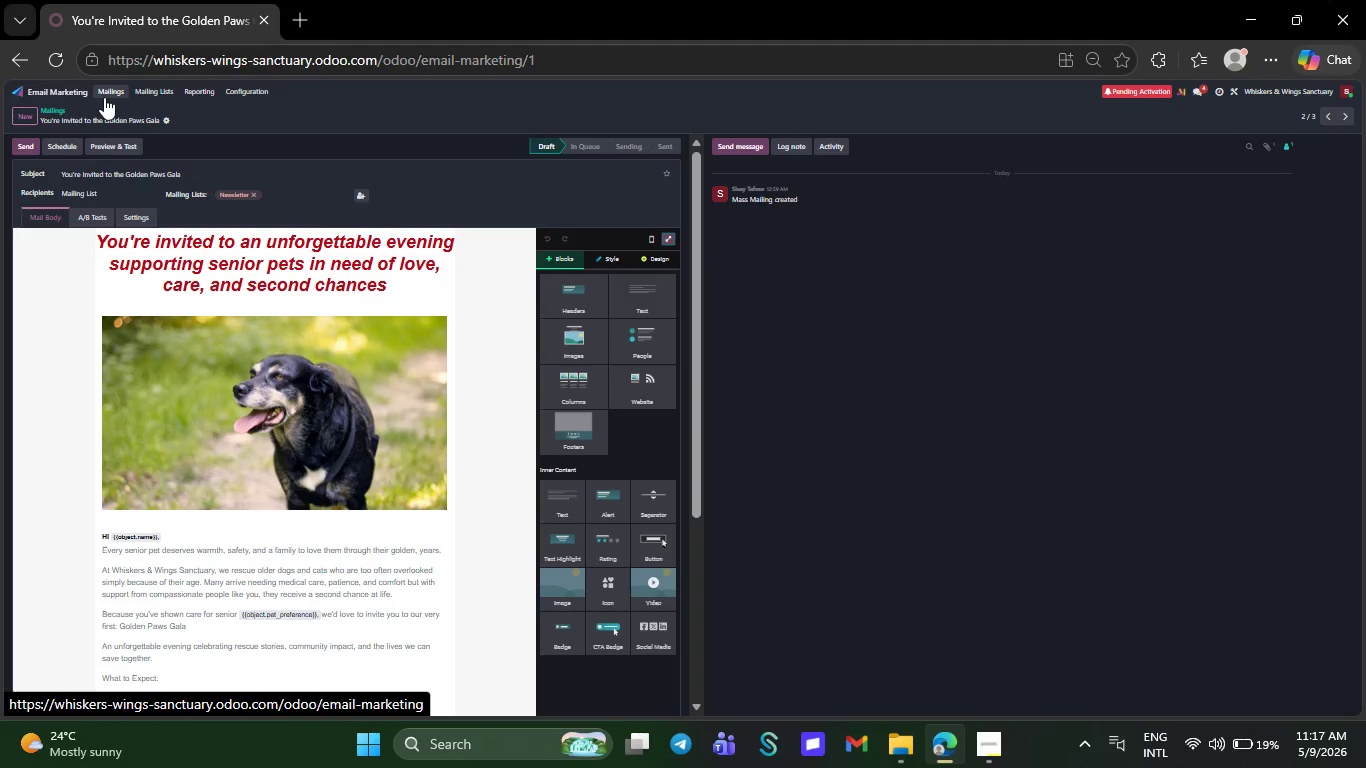 
left_click([105, 95])
 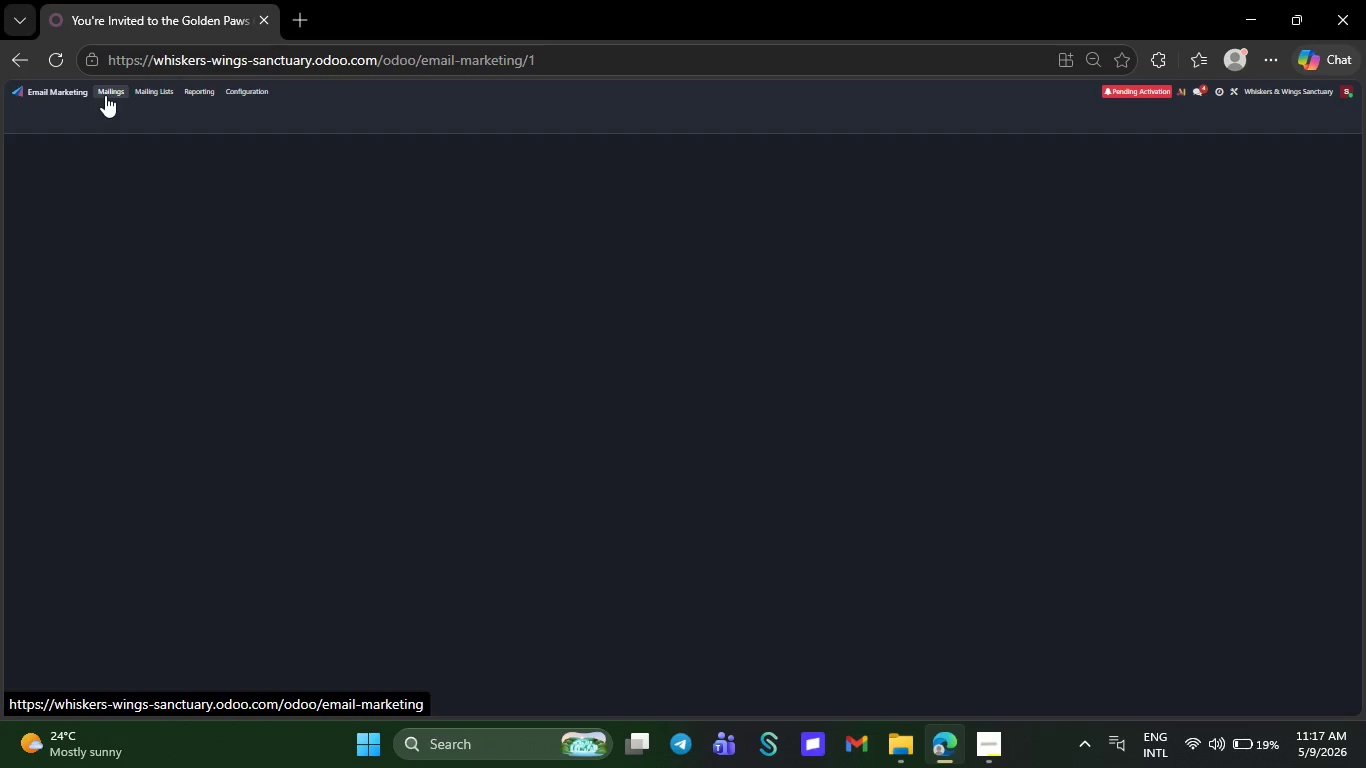 
left_click([192, 161])
 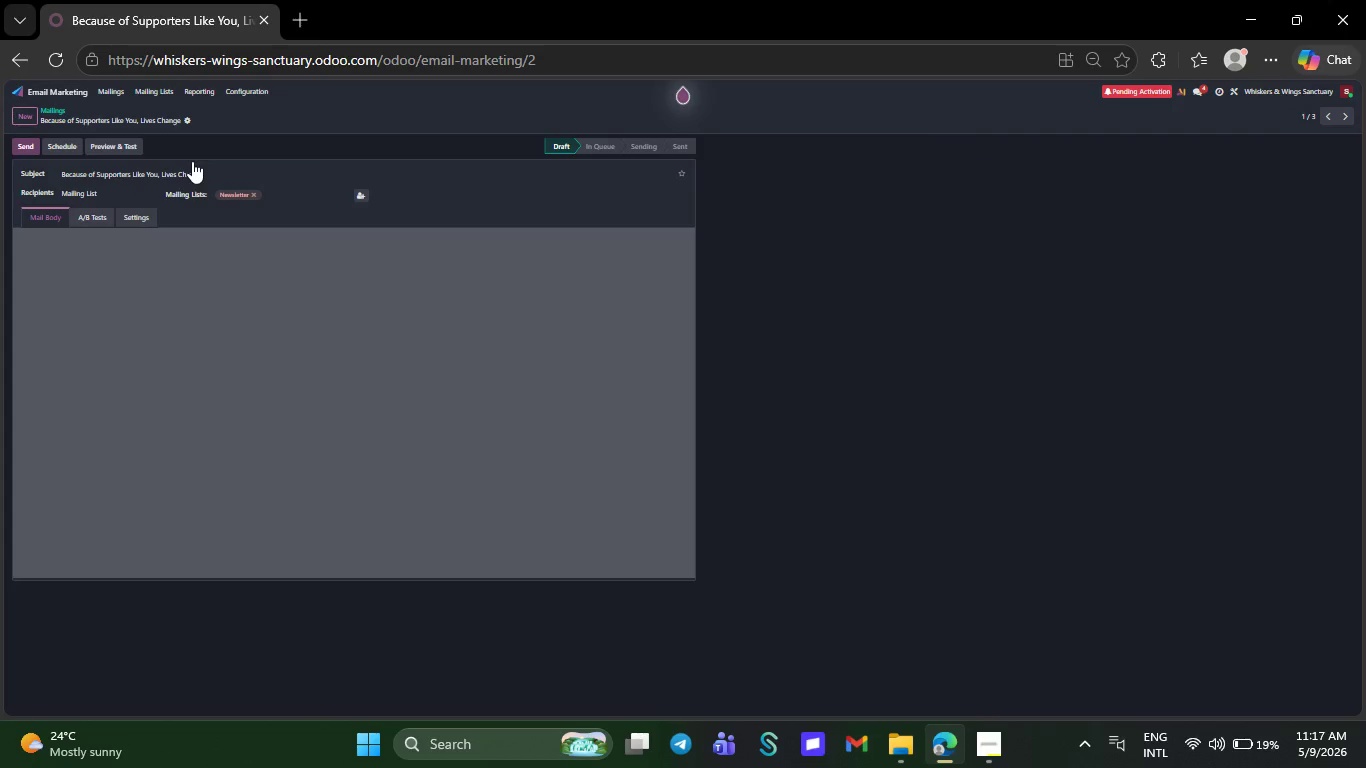 
left_click([674, 246])
 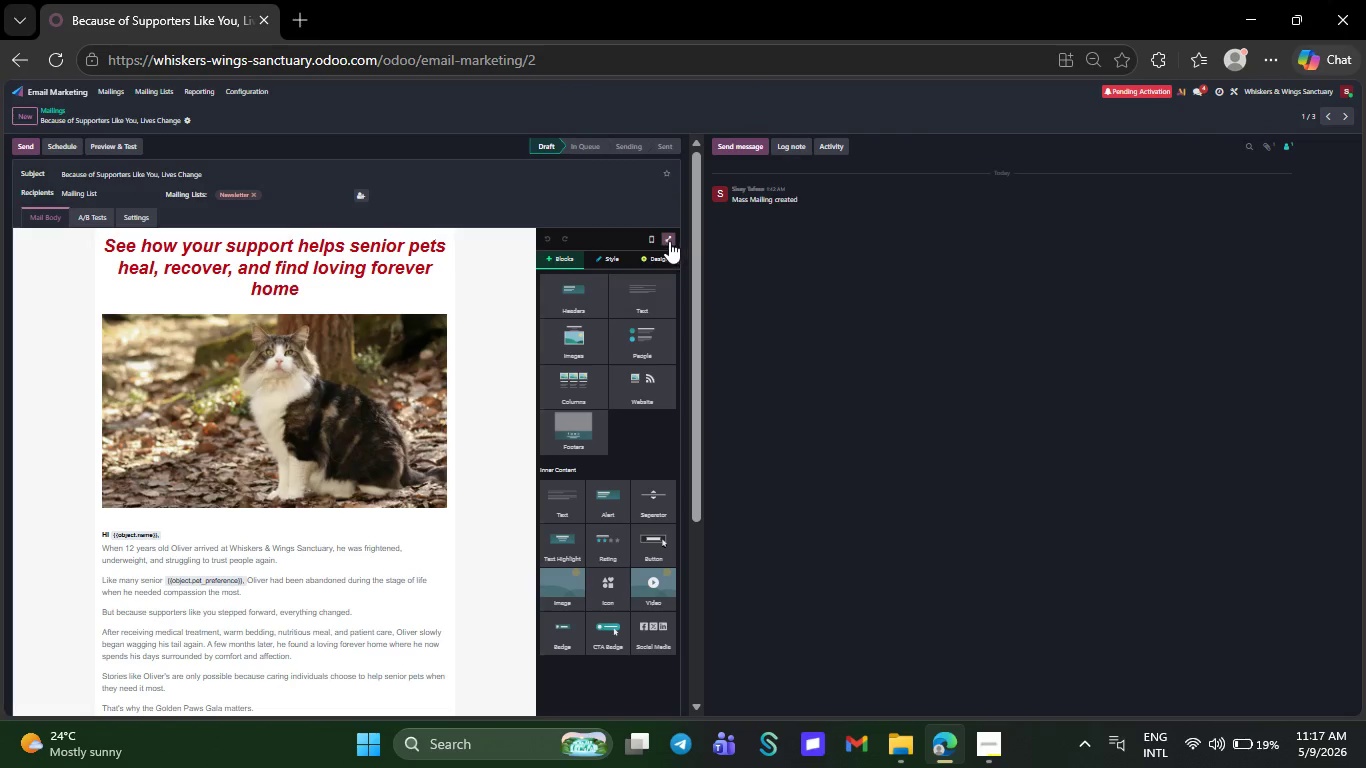 
left_click([668, 238])
 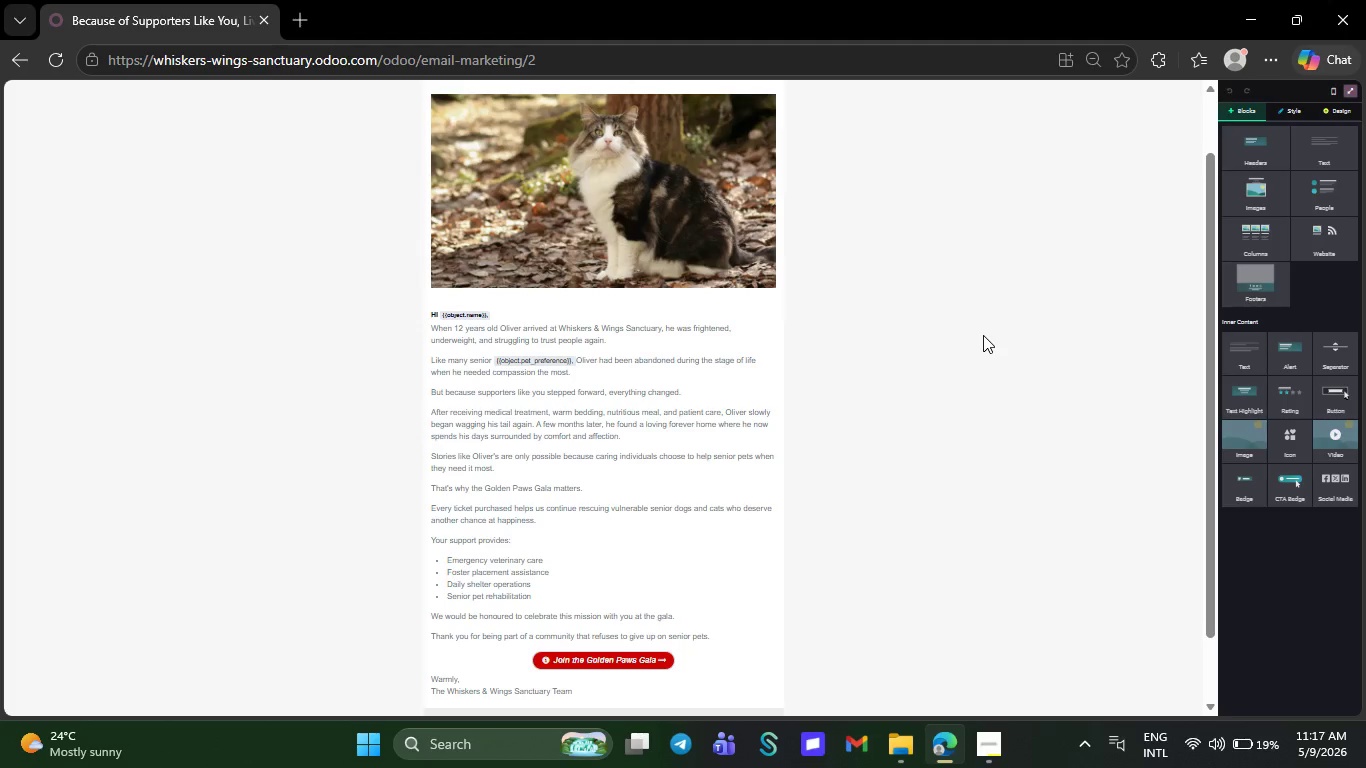 
wait(7.05)
 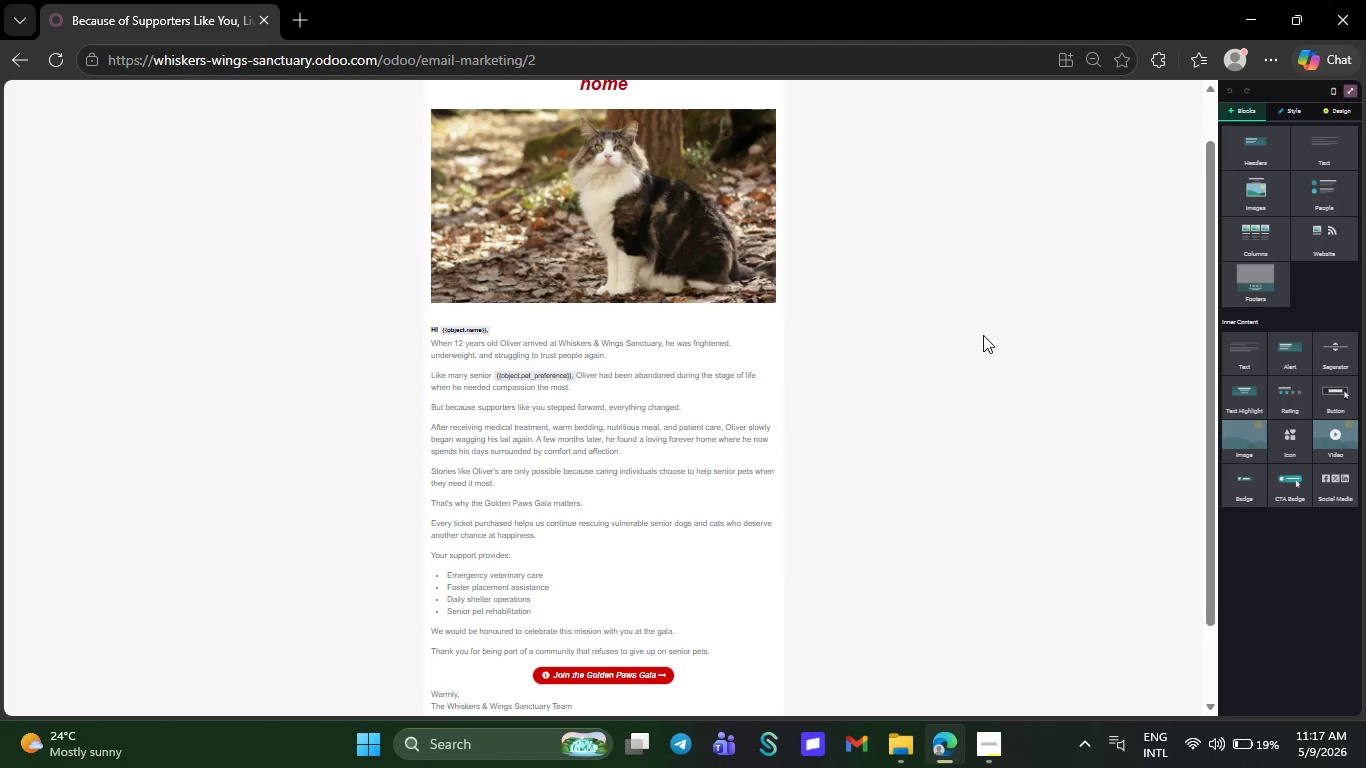 
key(Meta+PrintScreen)
 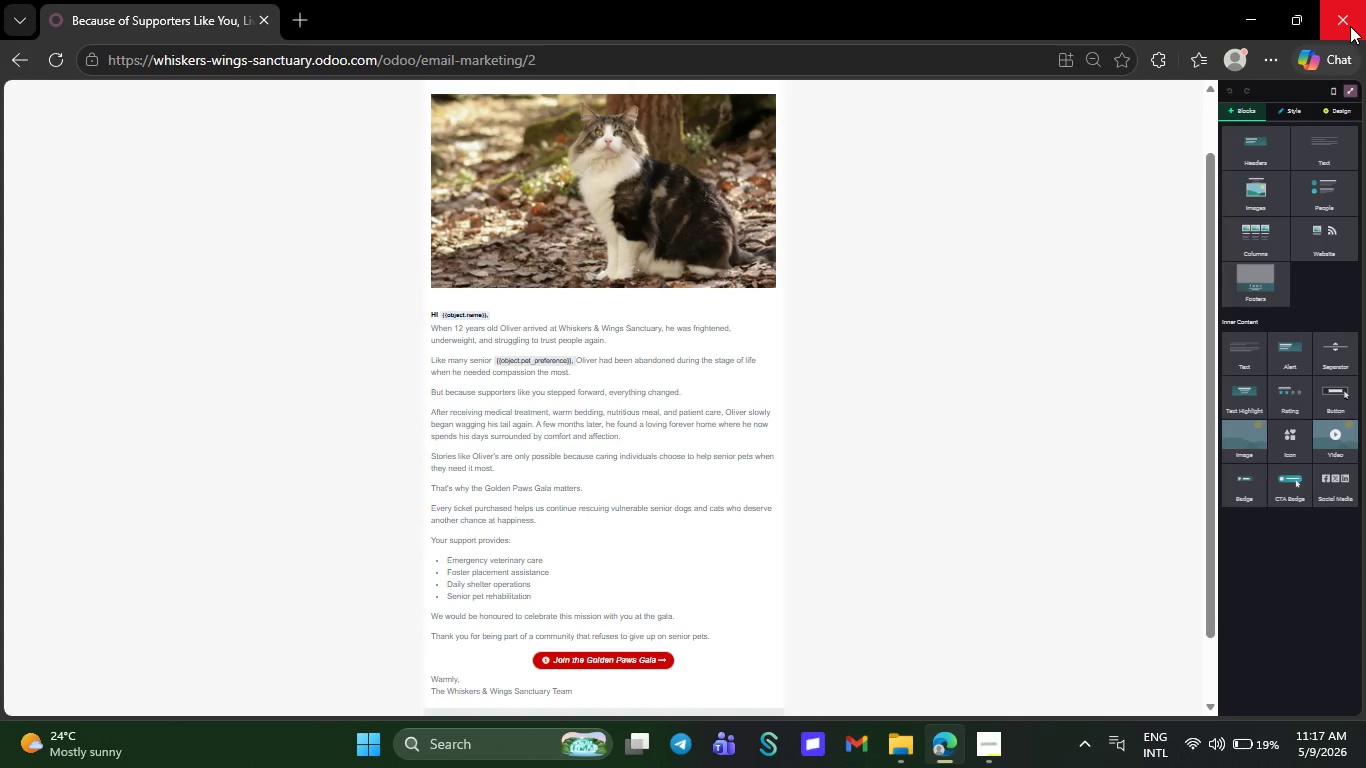 
left_click([1350, 92])
 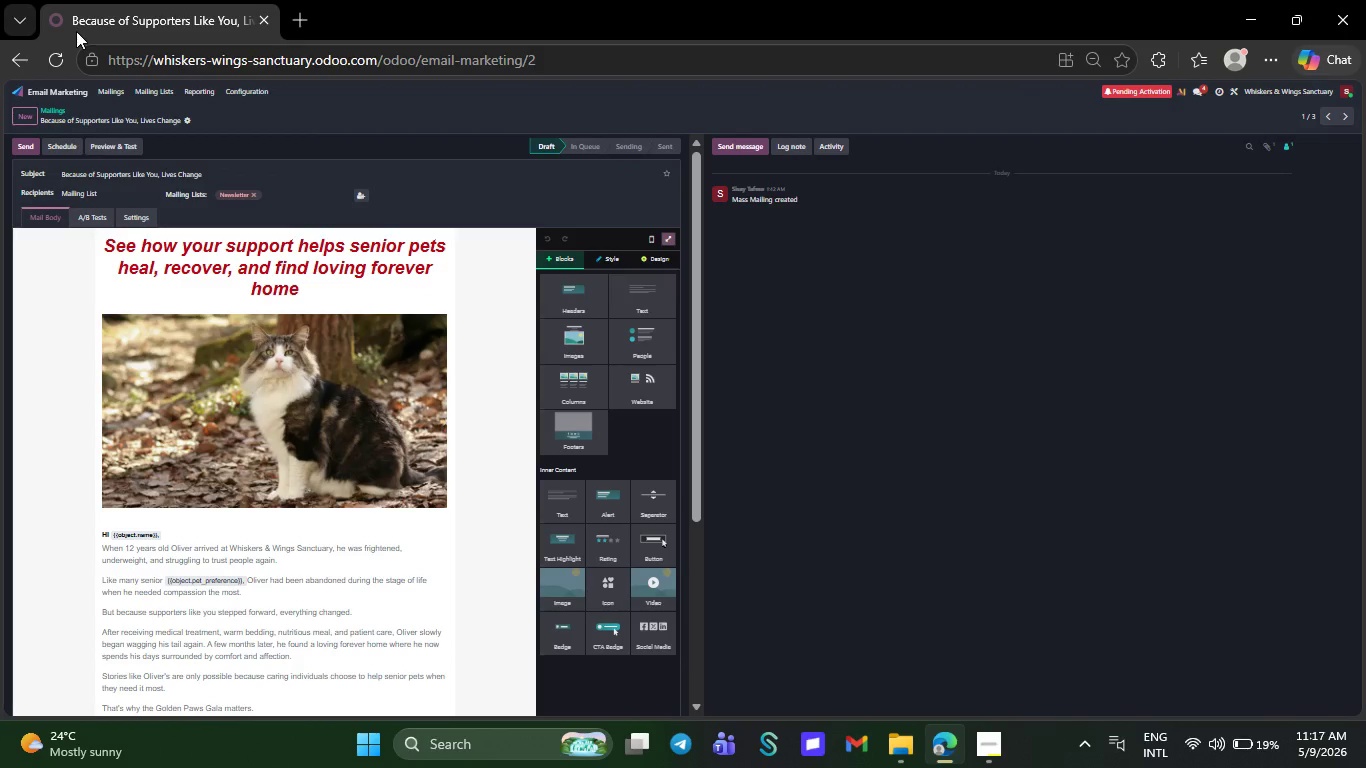 
left_click([119, 96])
 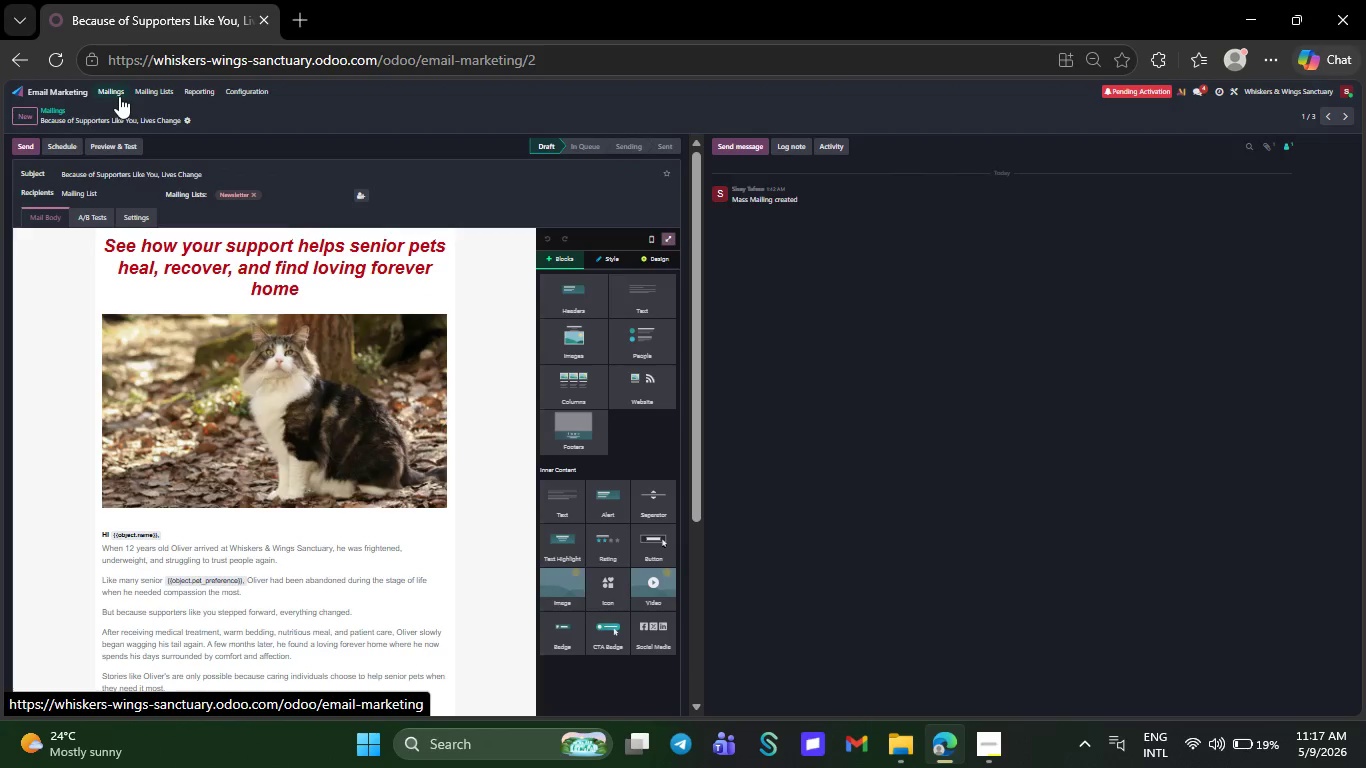 
mouse_move([139, 118])
 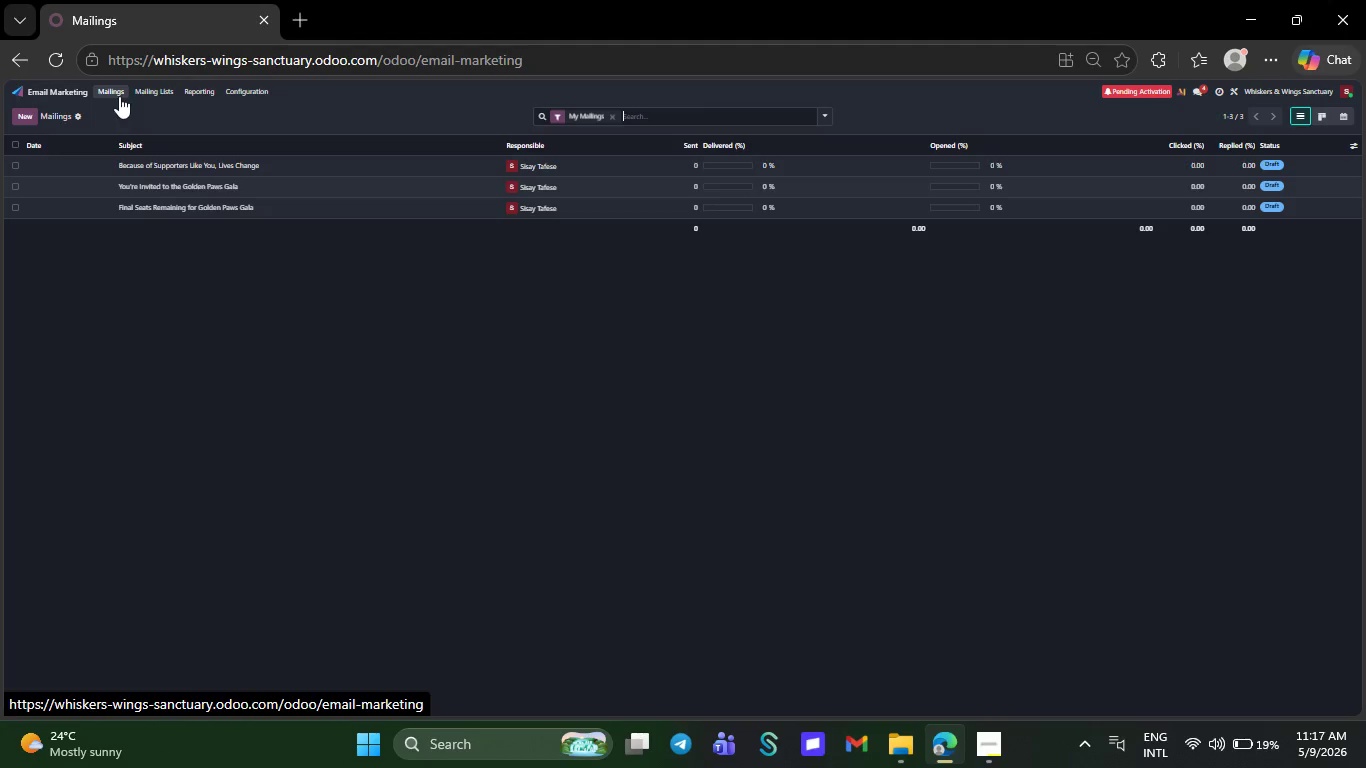 
left_click([199, 203])
 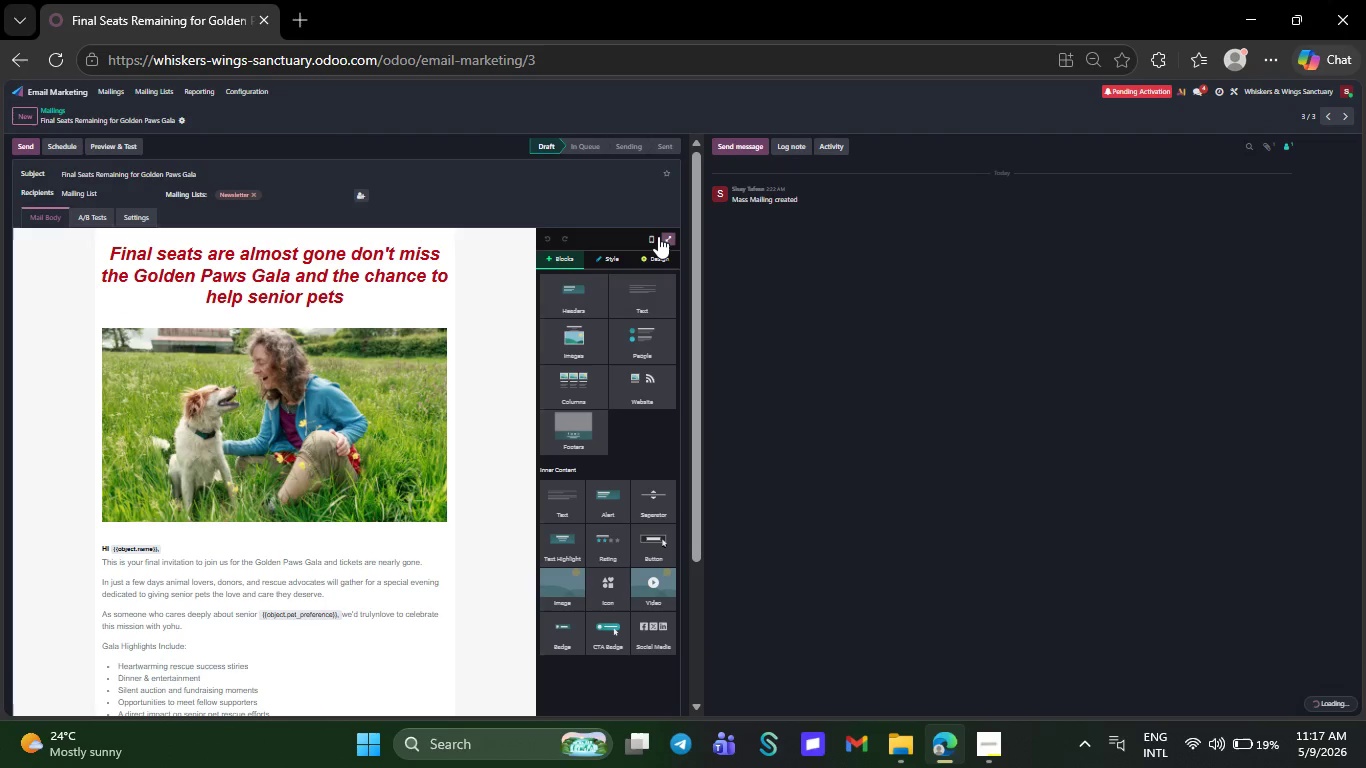 
left_click([671, 240])
 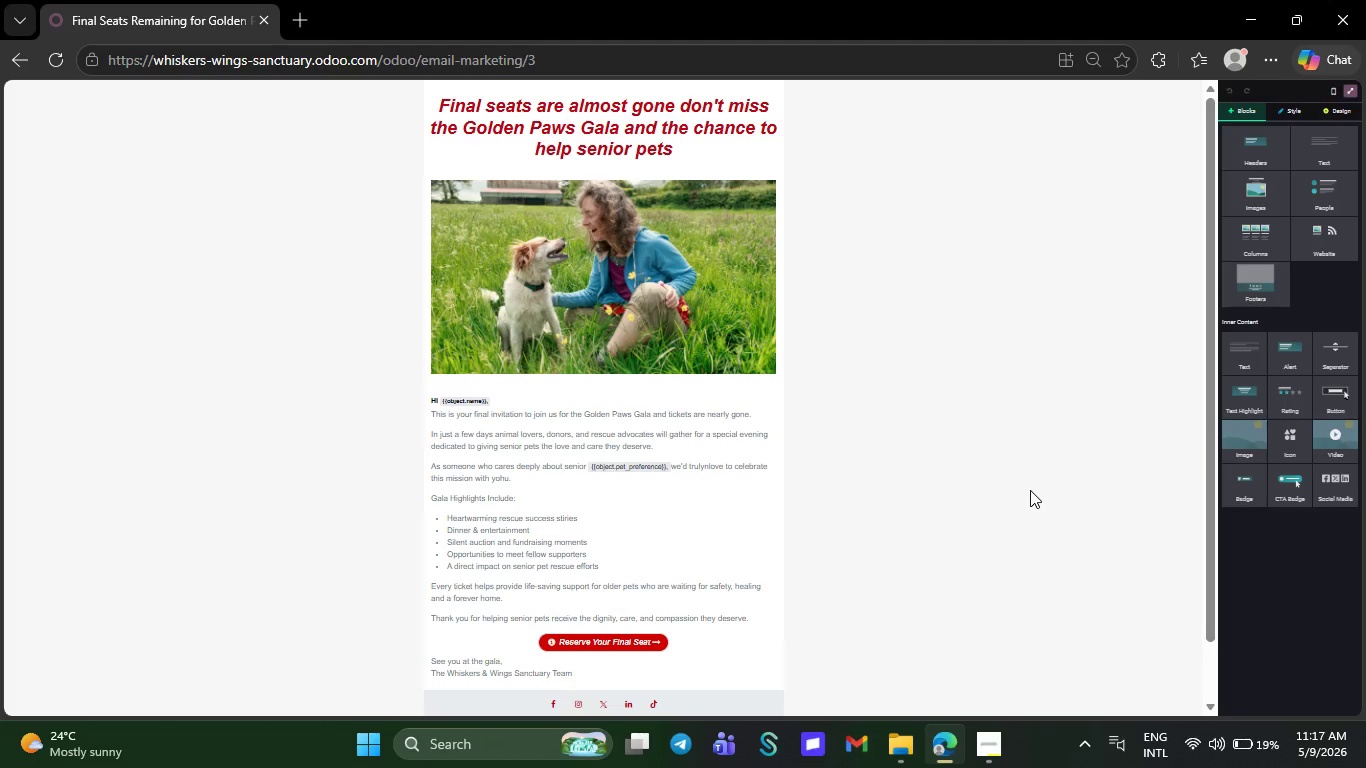 
key(Meta+PrintScreen)
 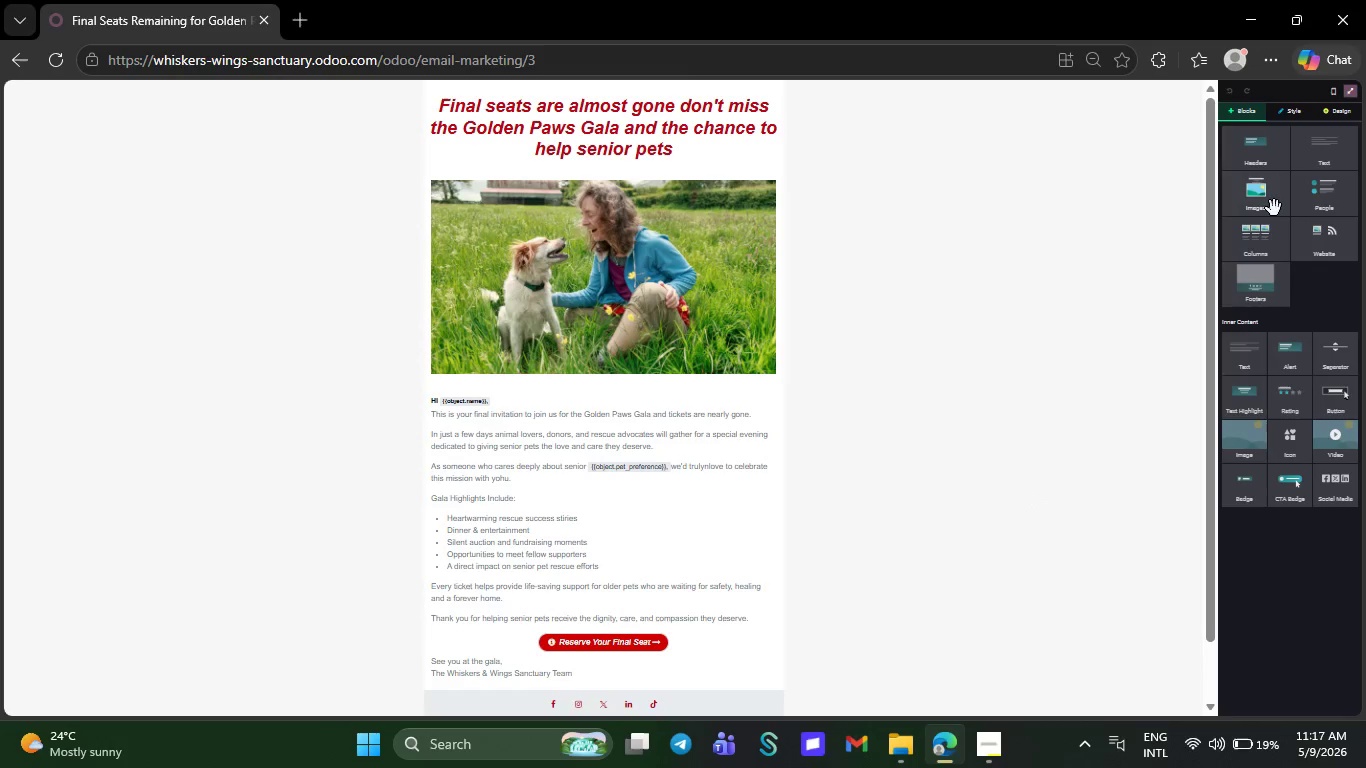 
left_click([1350, 88])
 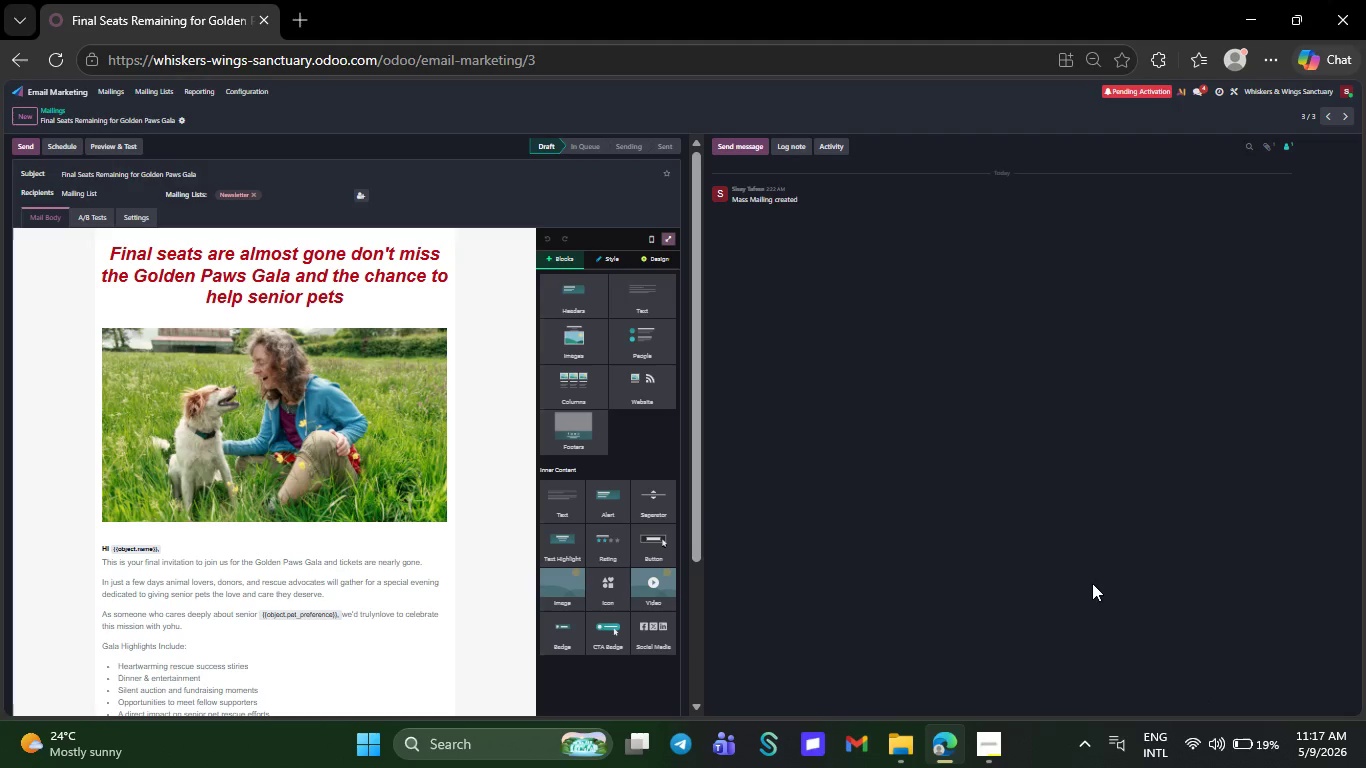 
key(Control+Equal)
 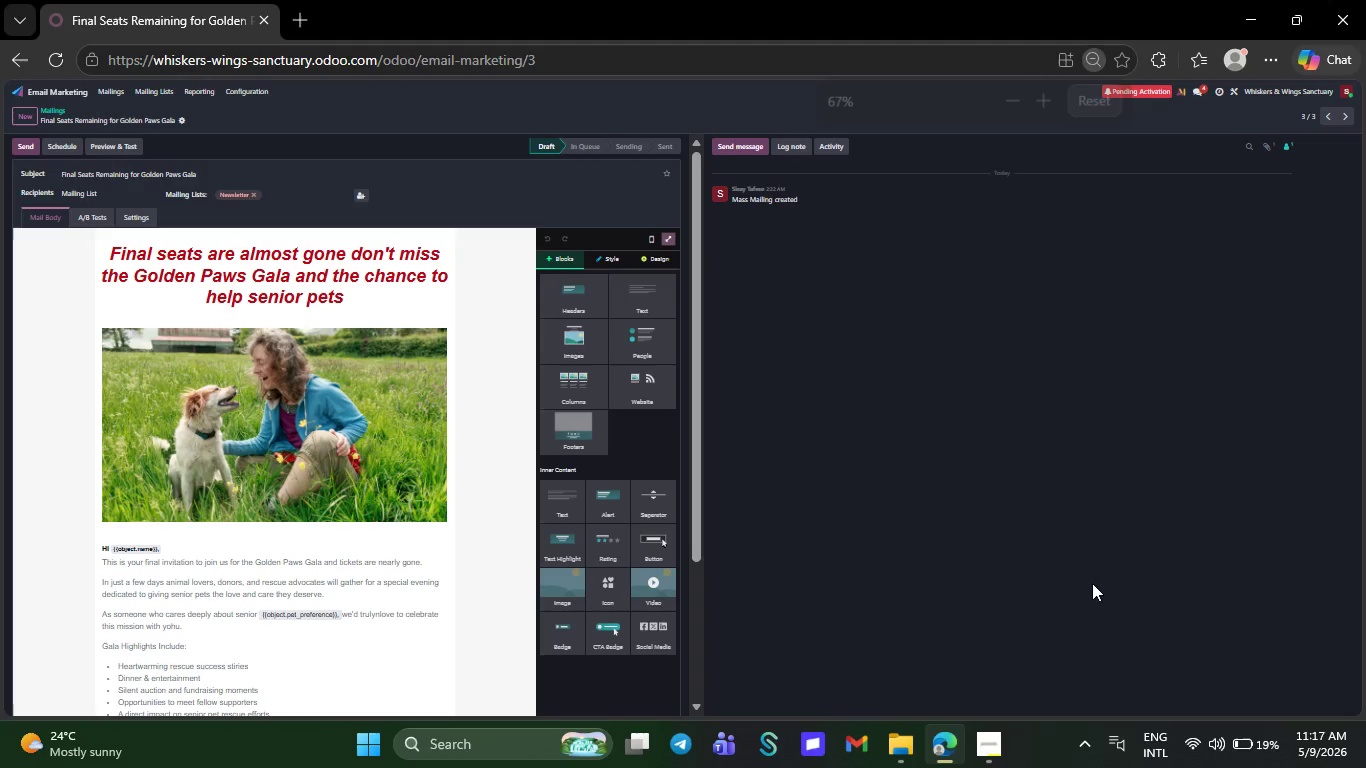 
key(Control+Equal)
 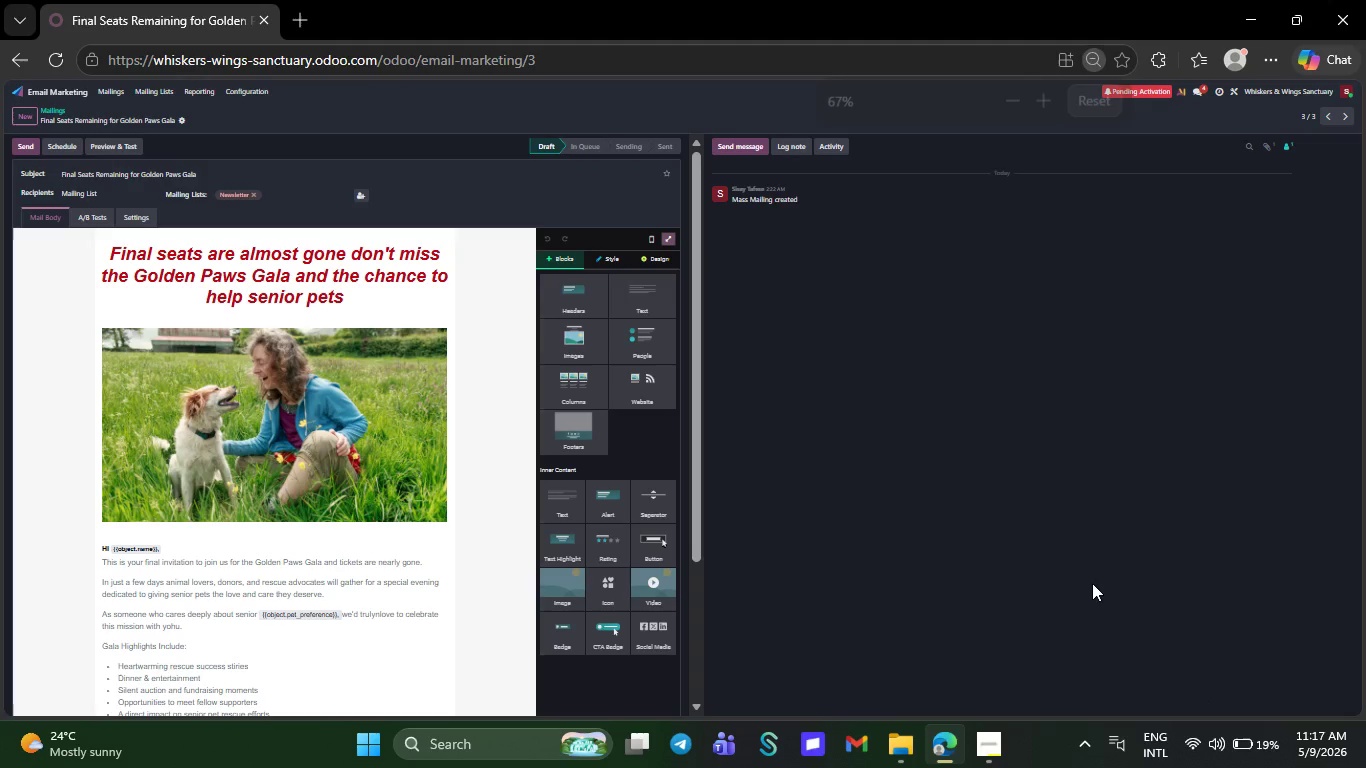 
key(Control+Equal)
 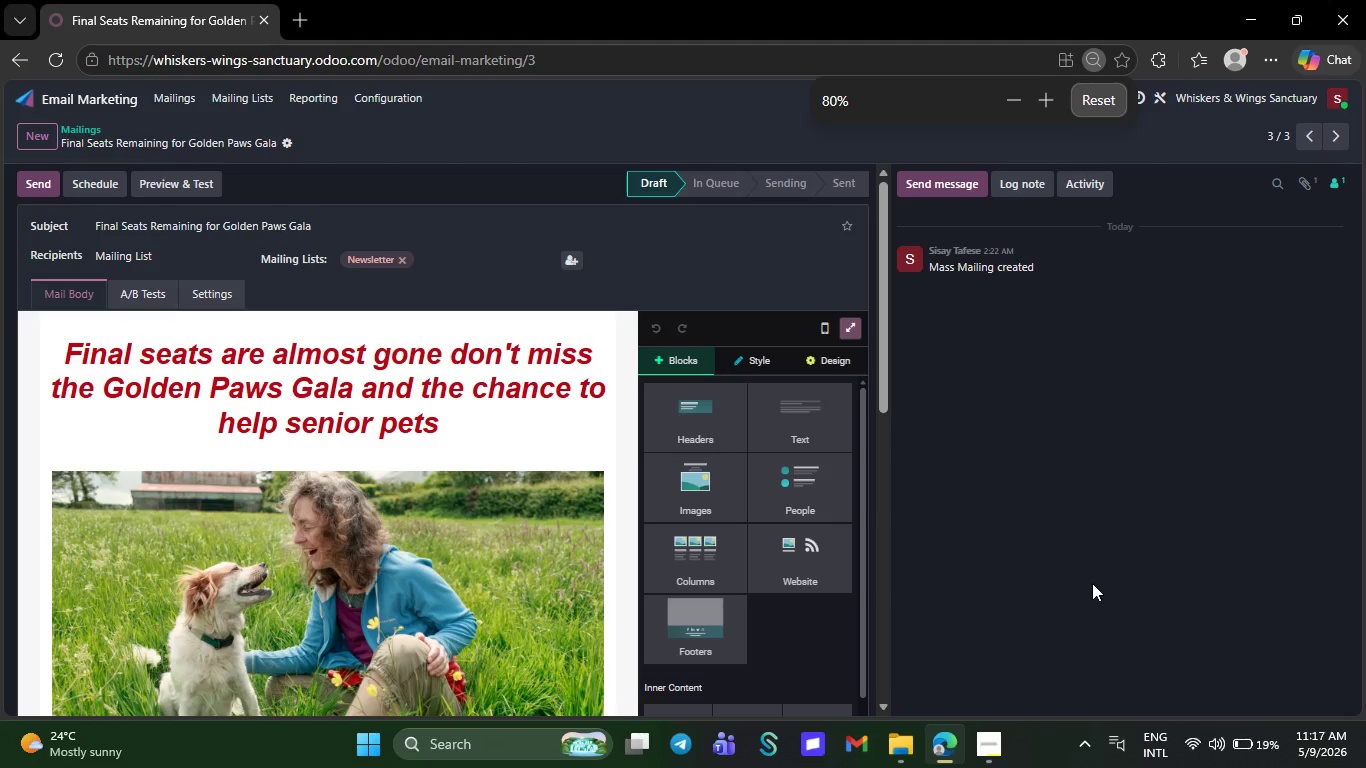 
key(Control+Equal)
 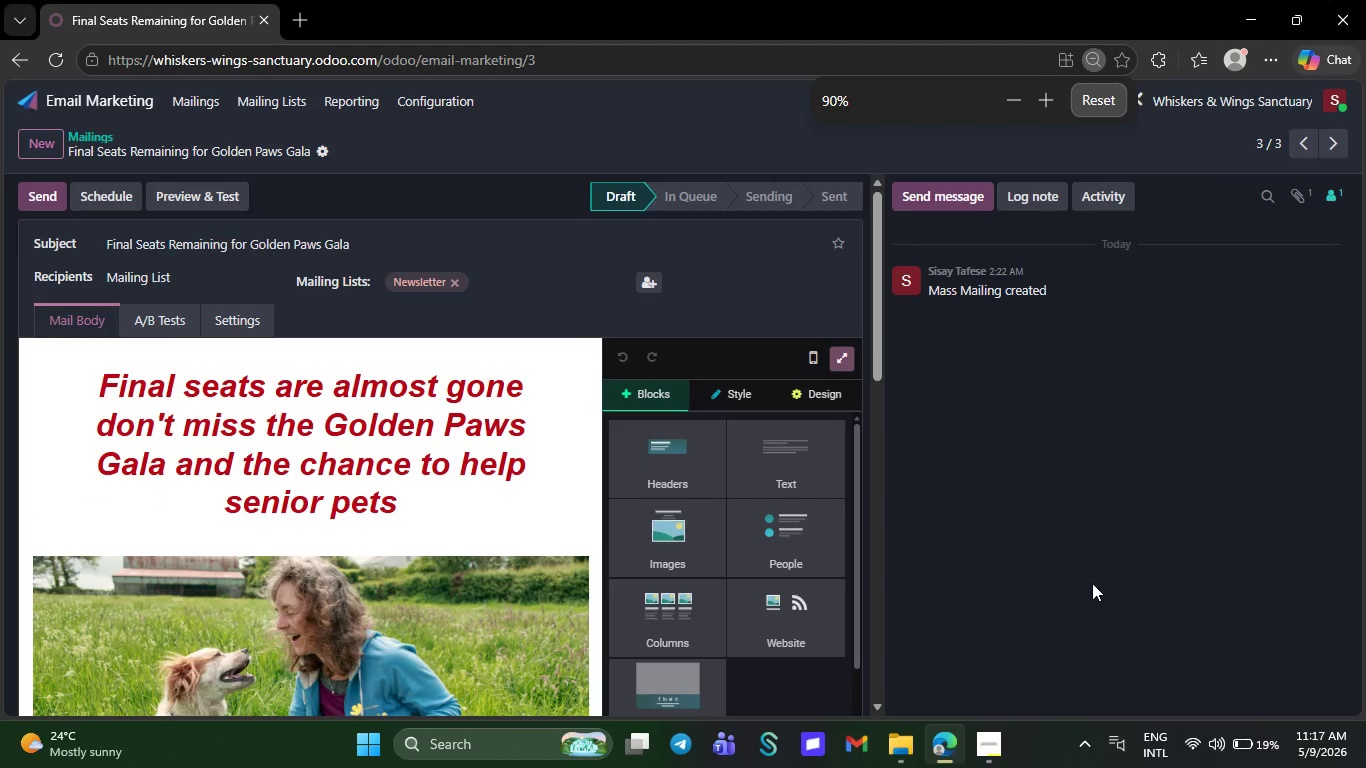 
key(Control+Equal)
 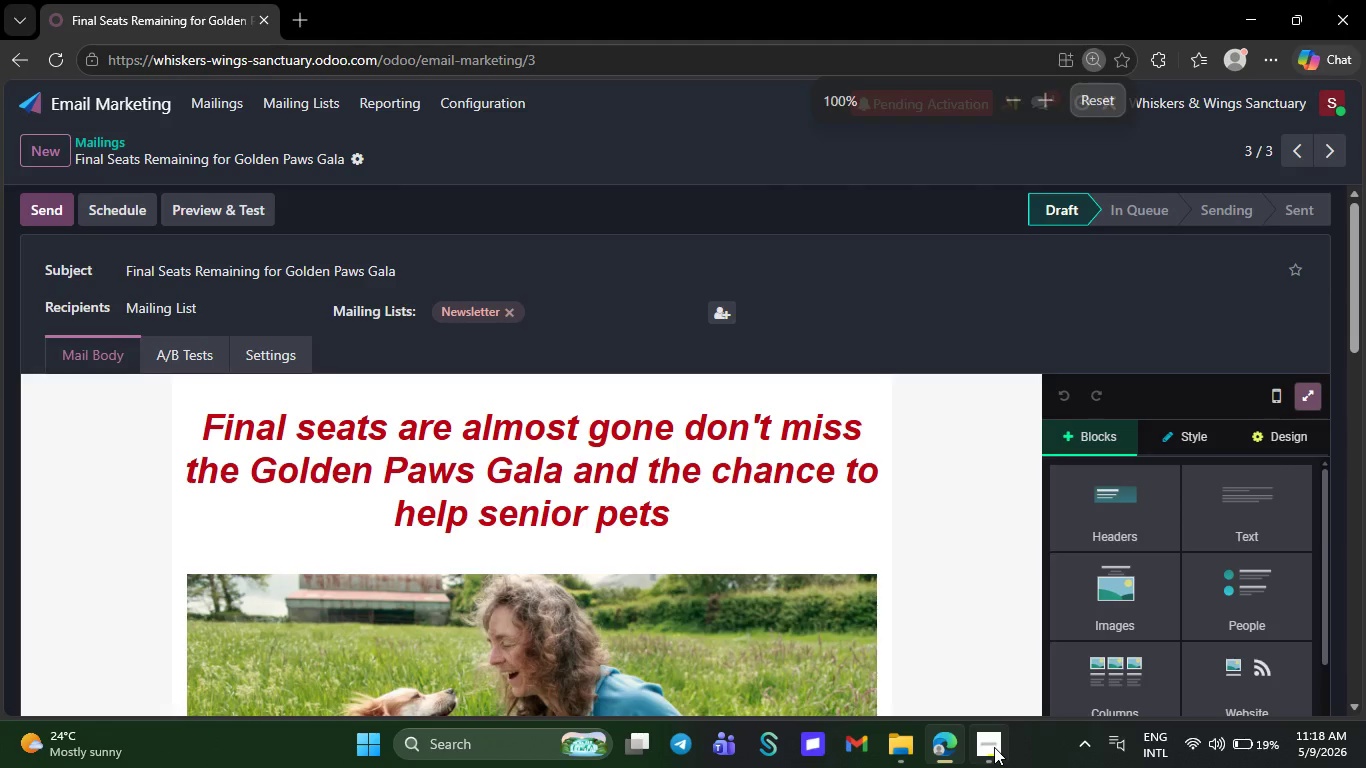 
left_click([990, 751])